 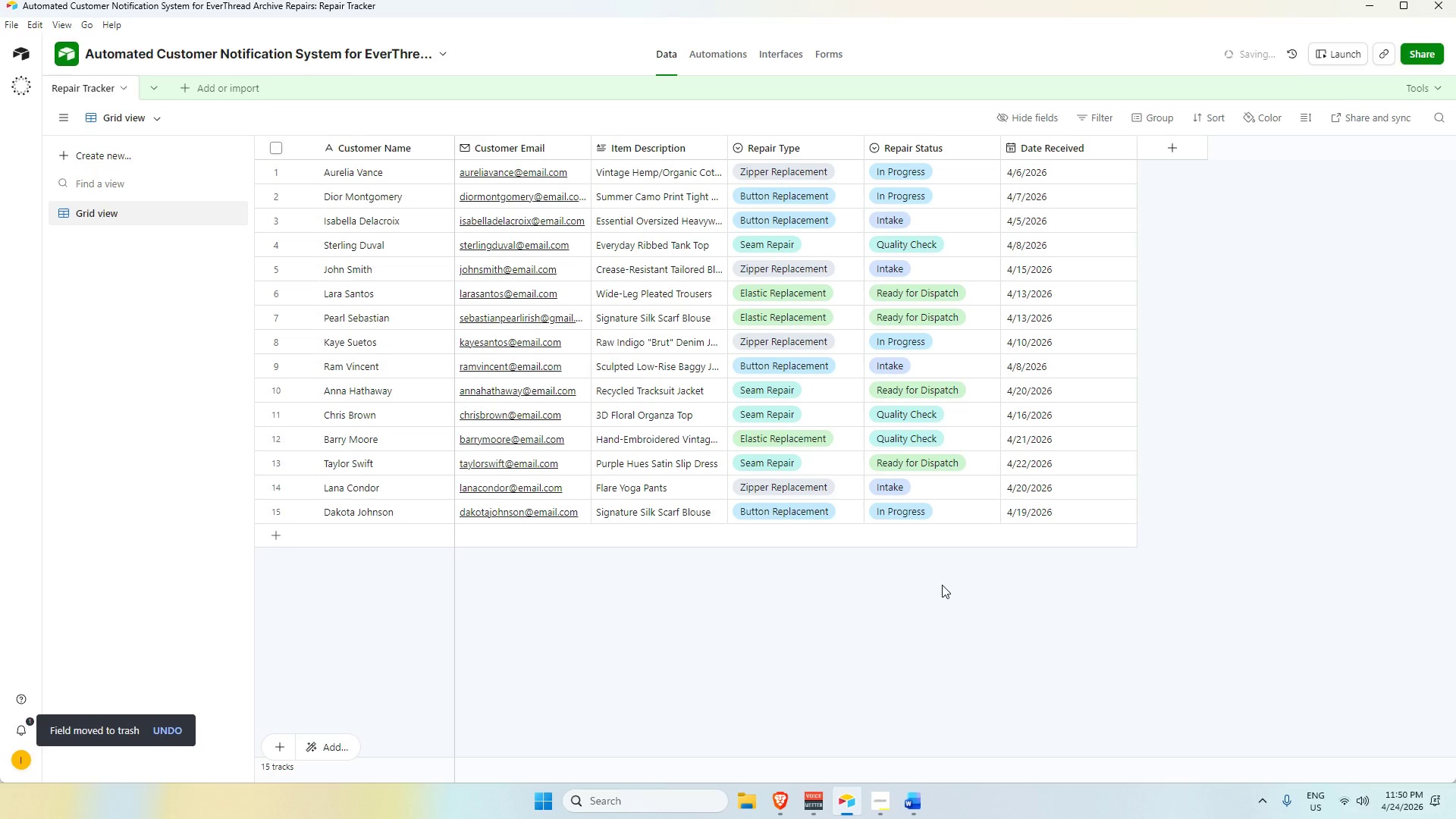 
left_click([779, 57])
 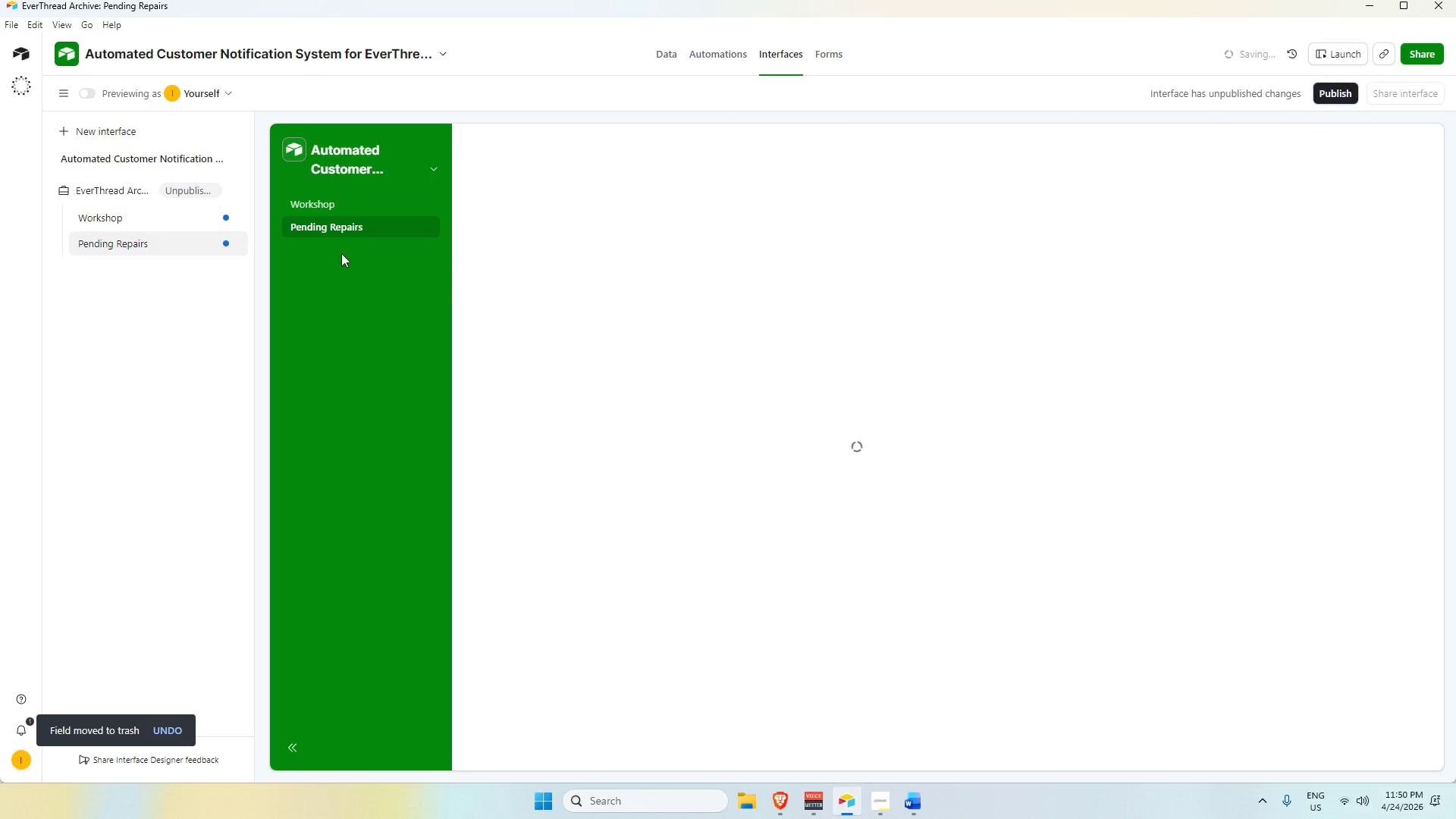 
mouse_move([381, 211])
 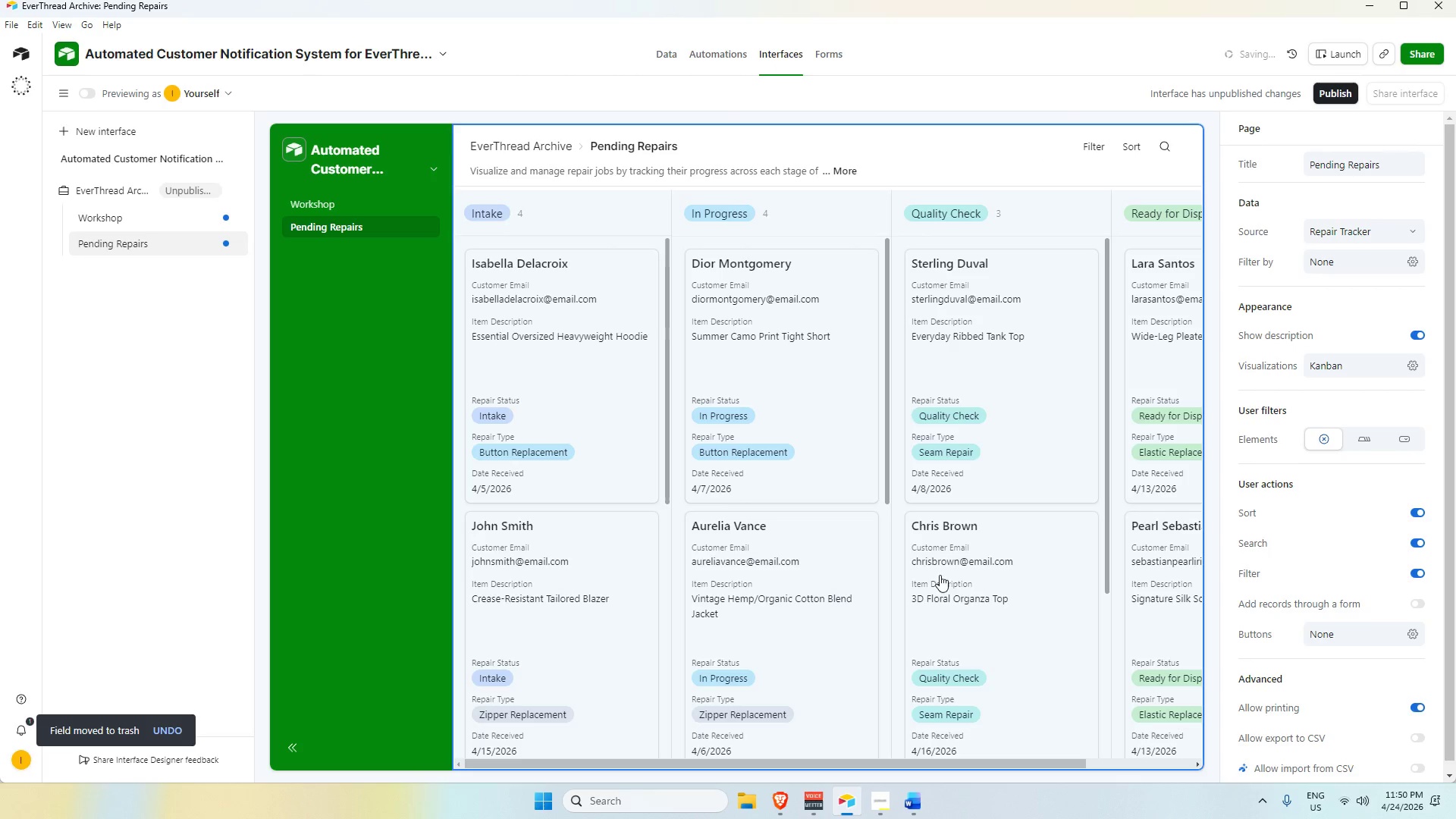 
scroll: coordinate [943, 587], scroll_direction: up, amount: 1.0
 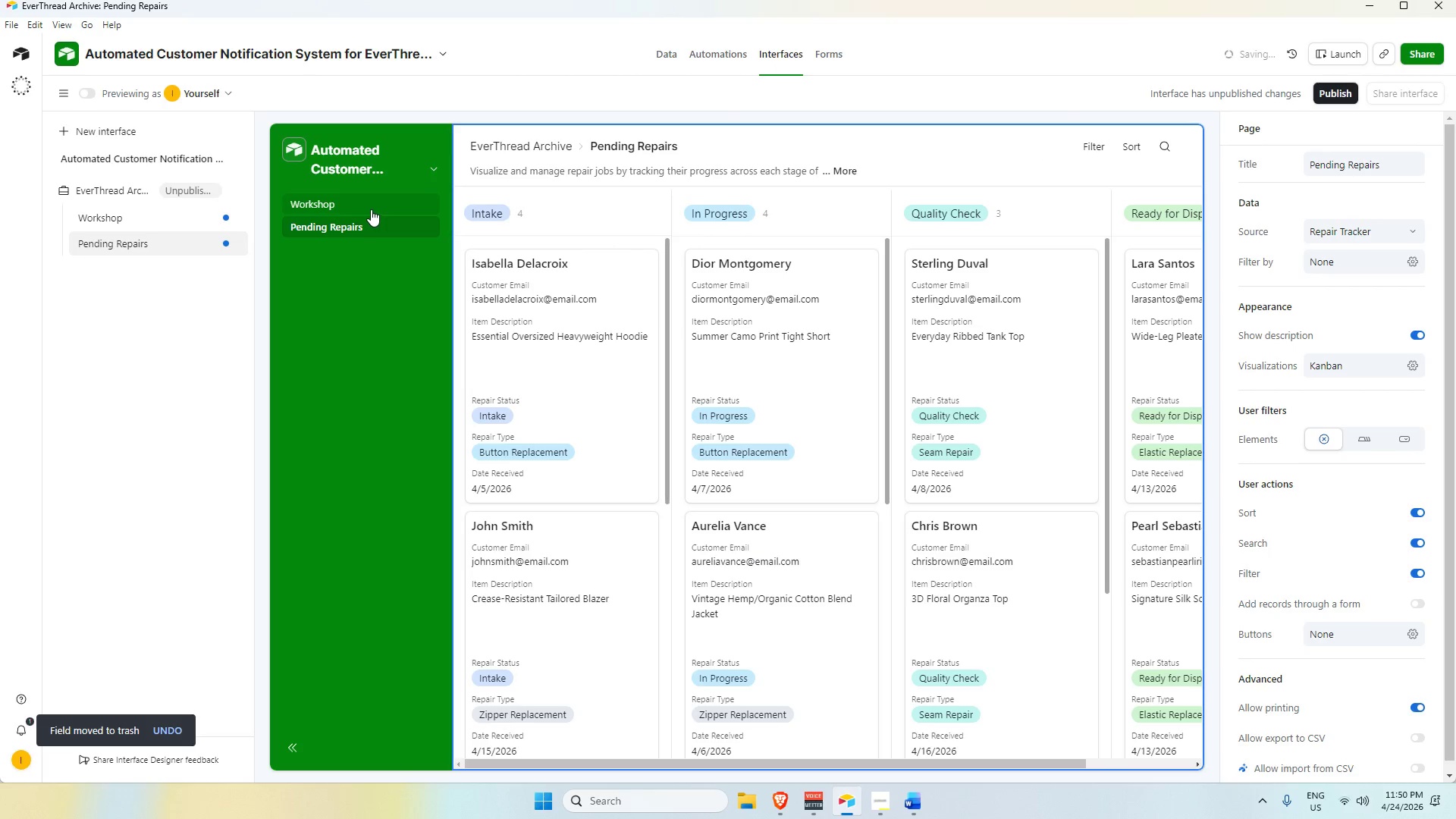 
left_click([978, 326])
 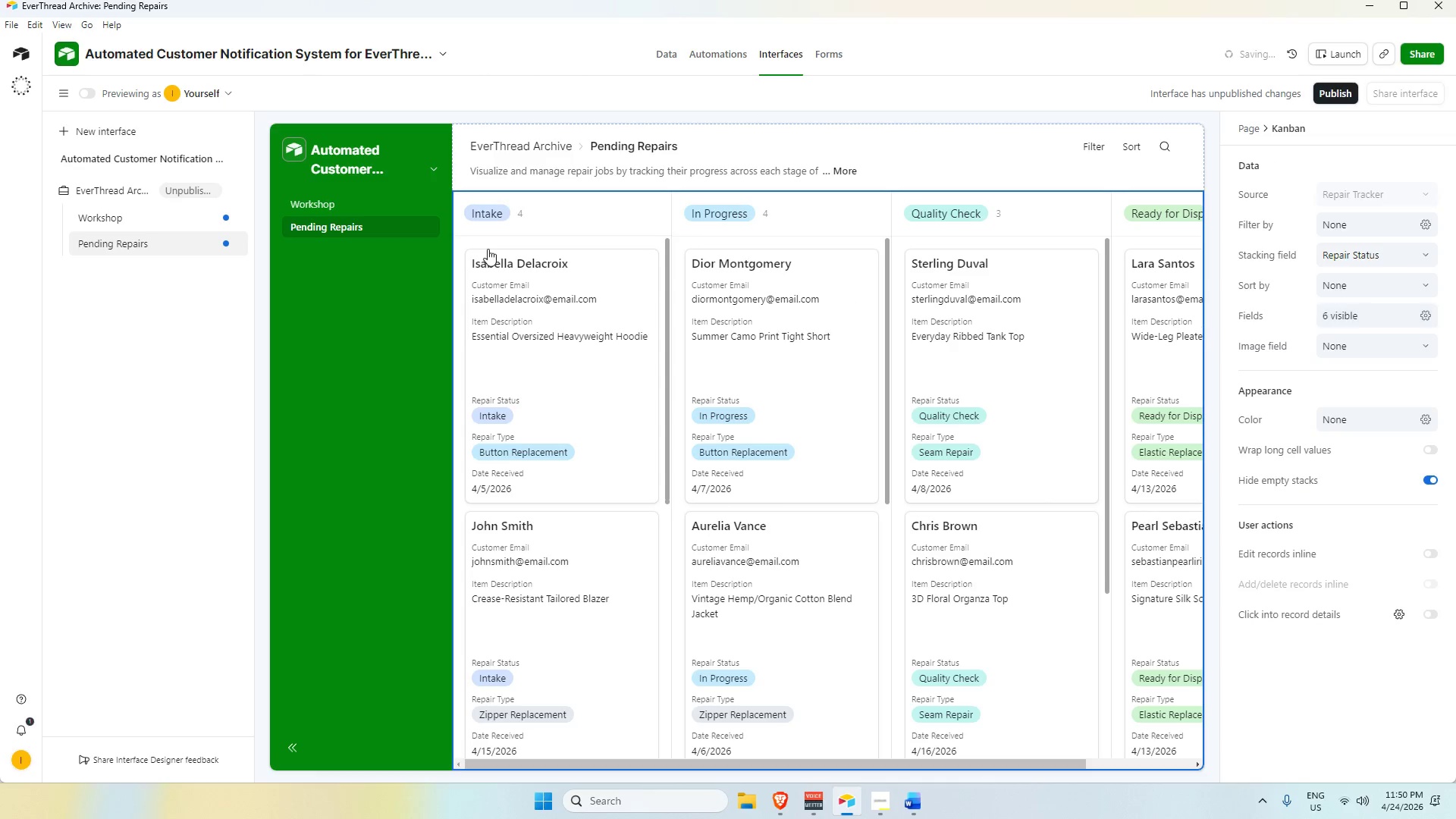 
left_click([337, 205])
 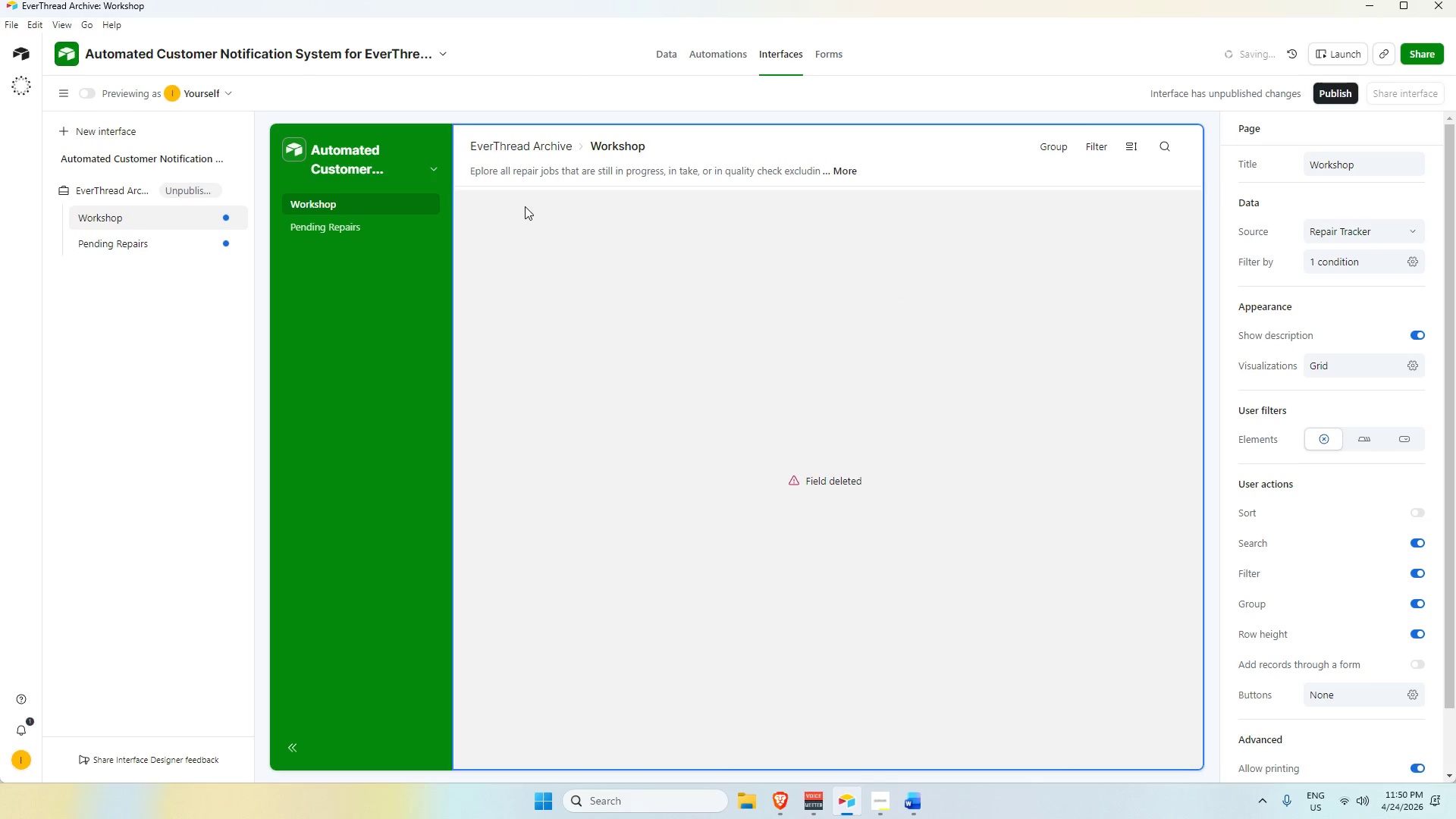 
left_click([347, 222])
 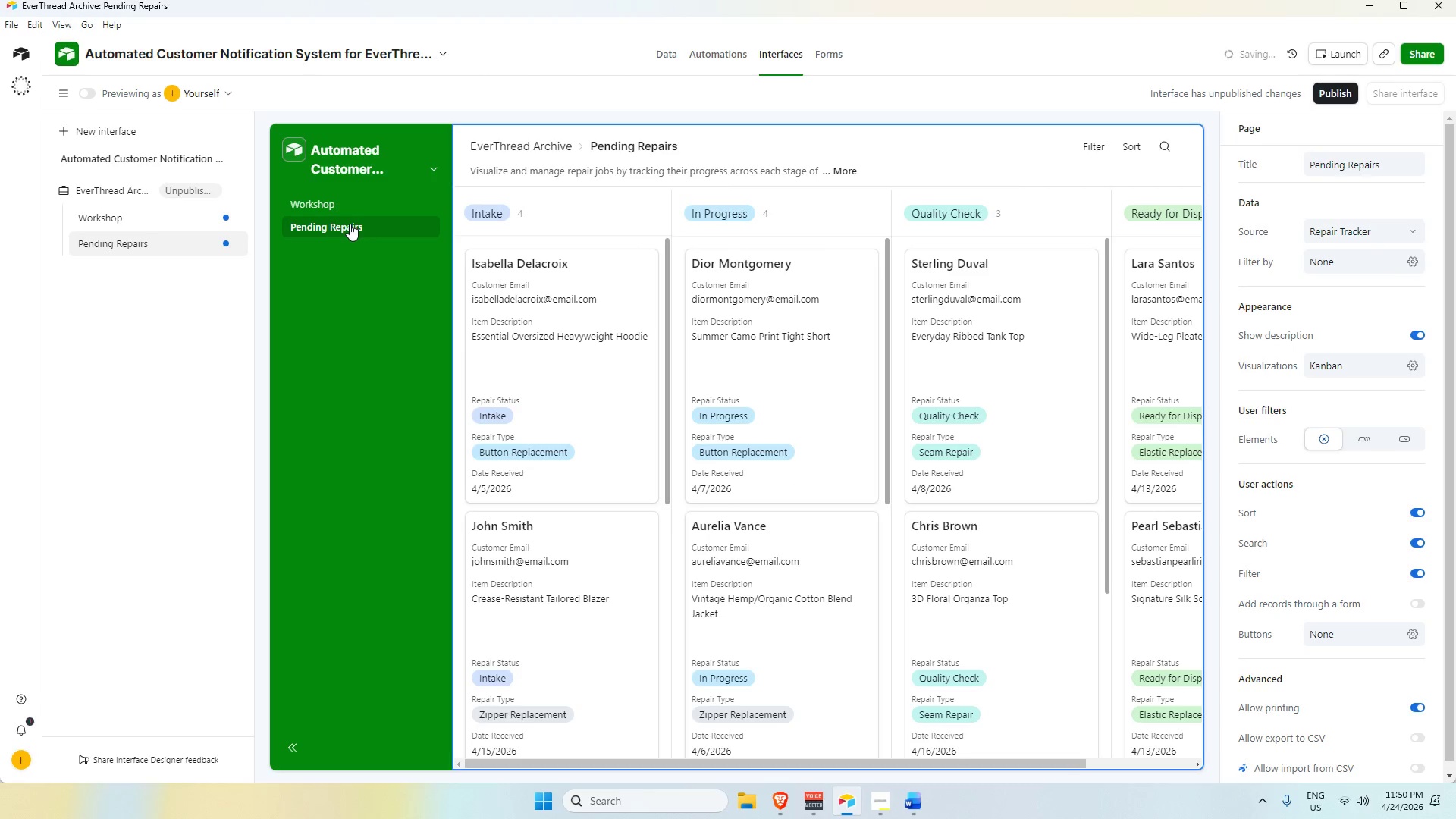 
left_click([368, 206])
 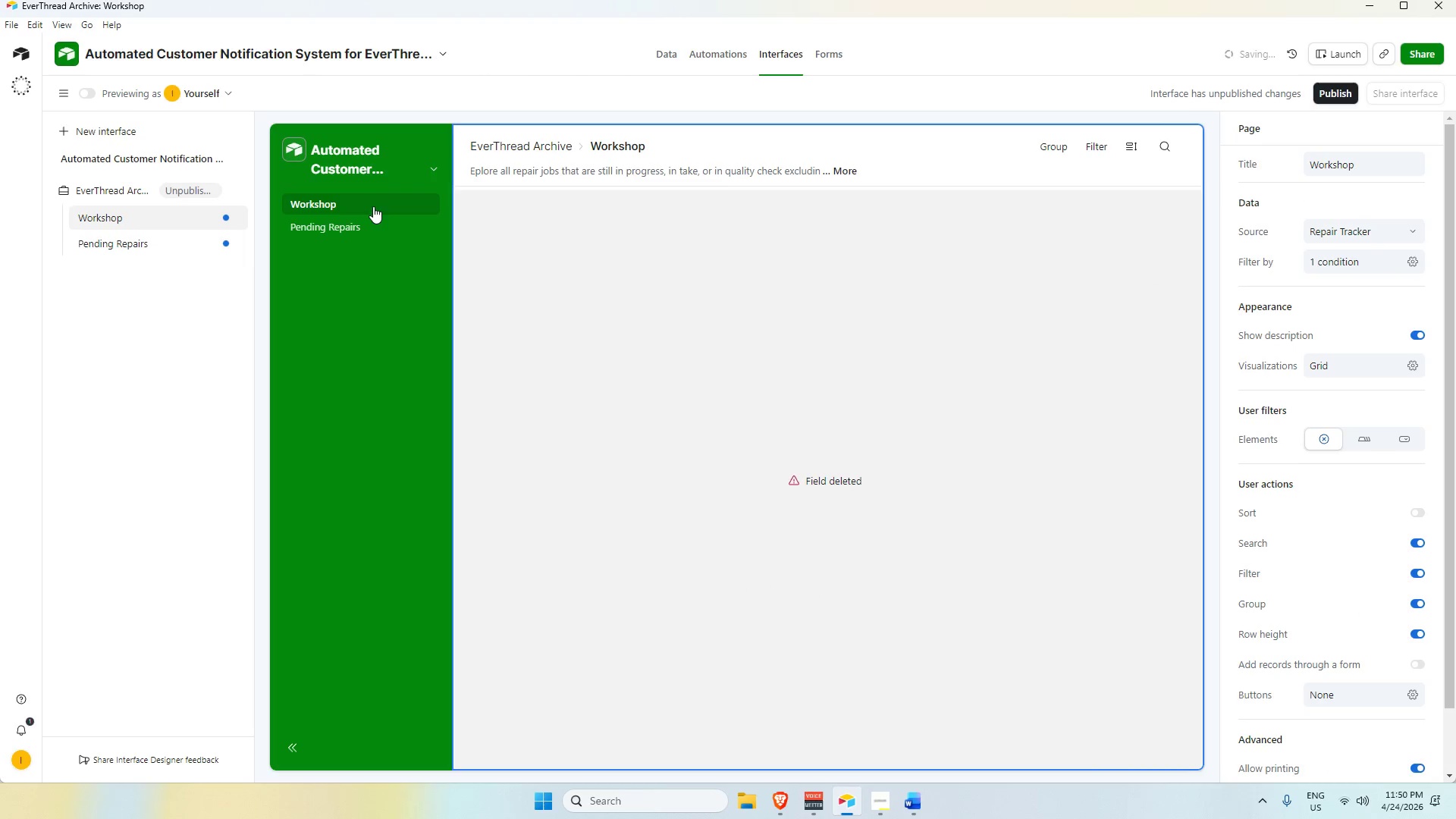 
scroll: coordinate [753, 237], scroll_direction: up, amount: 2.0
 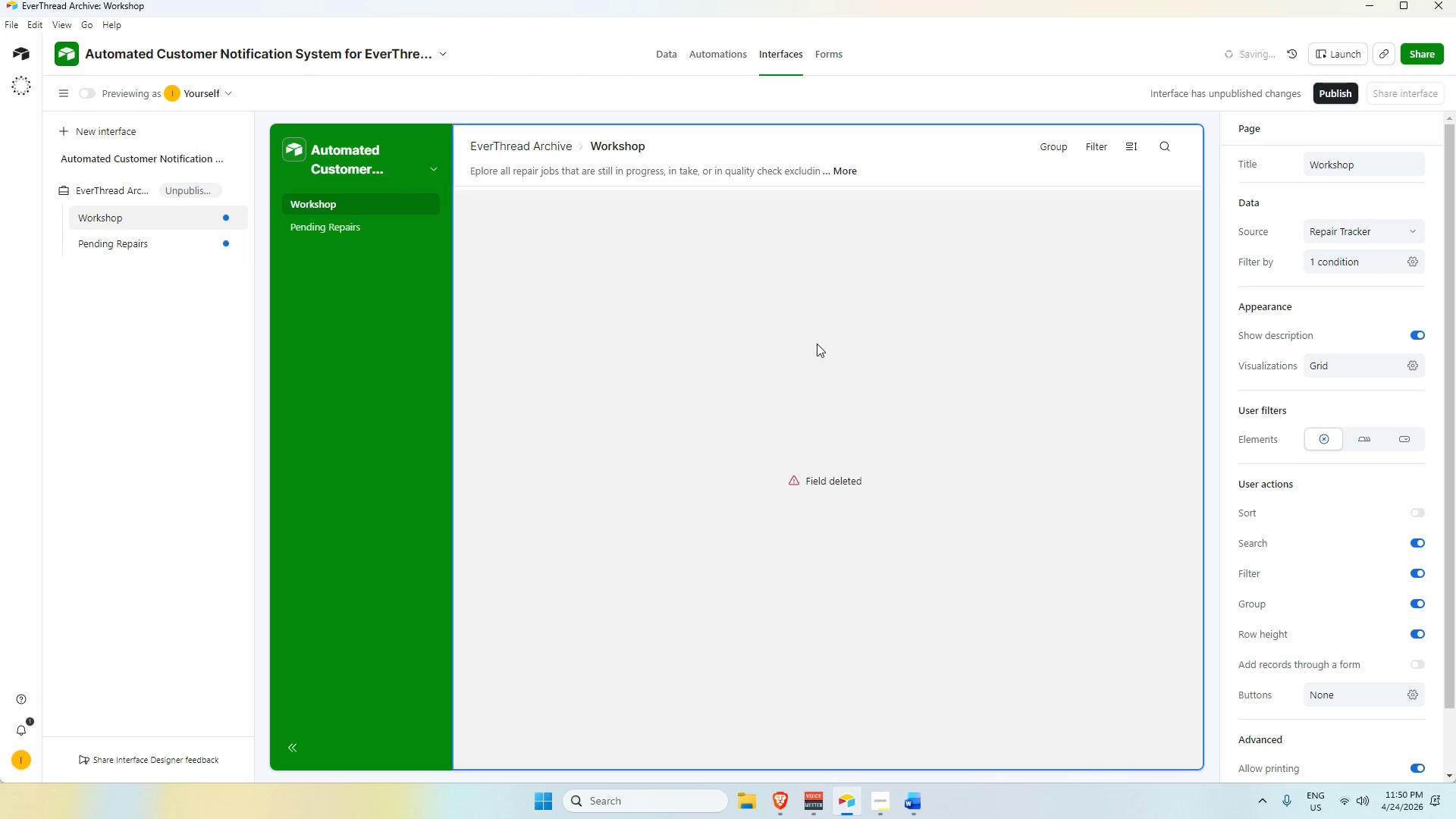 
left_click([817, 344])
 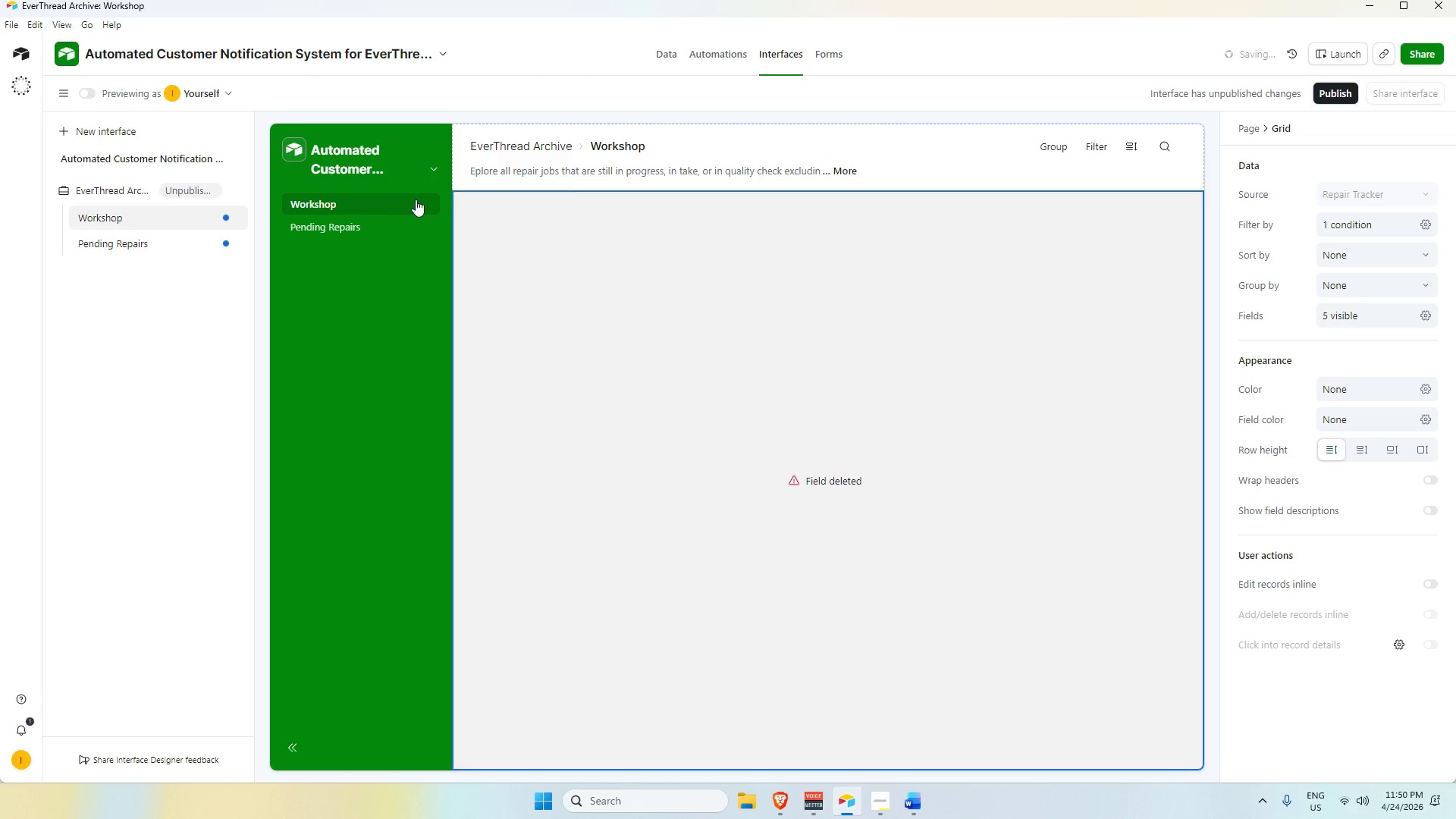 
left_click([382, 198])
 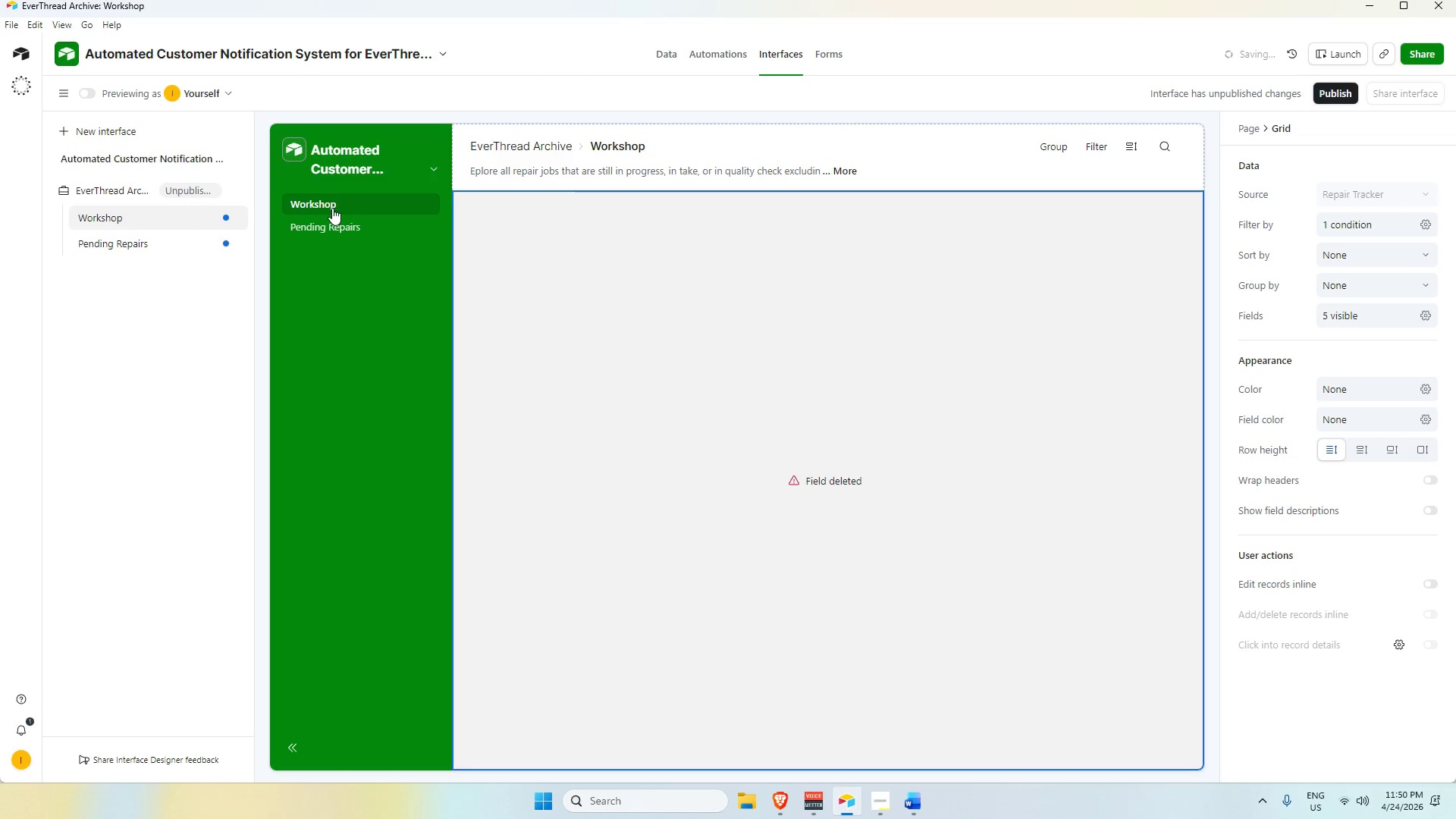 
wait(8.64)
 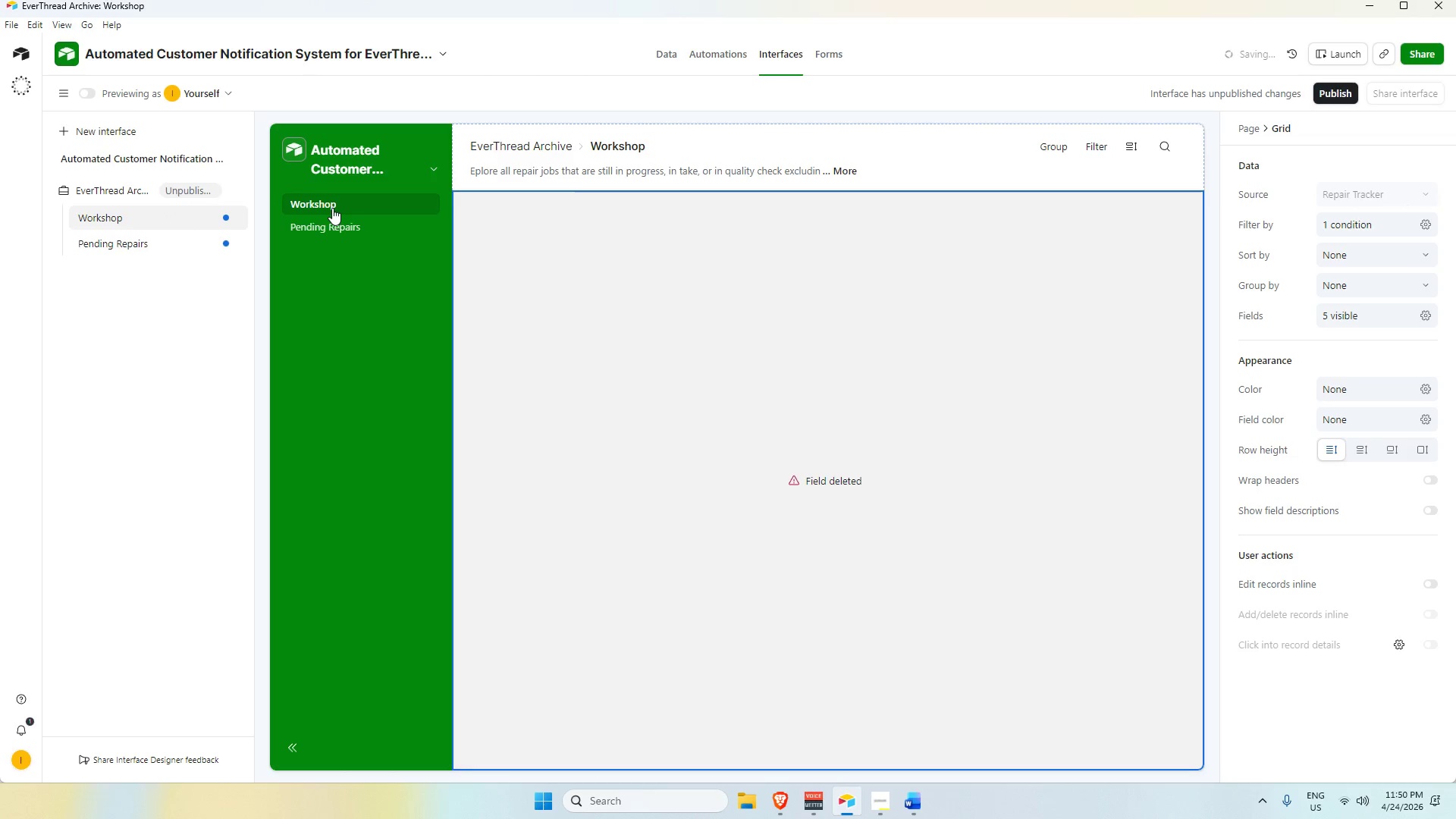 
scroll: coordinate [272, 491], scroll_direction: down, amount: 1.0
 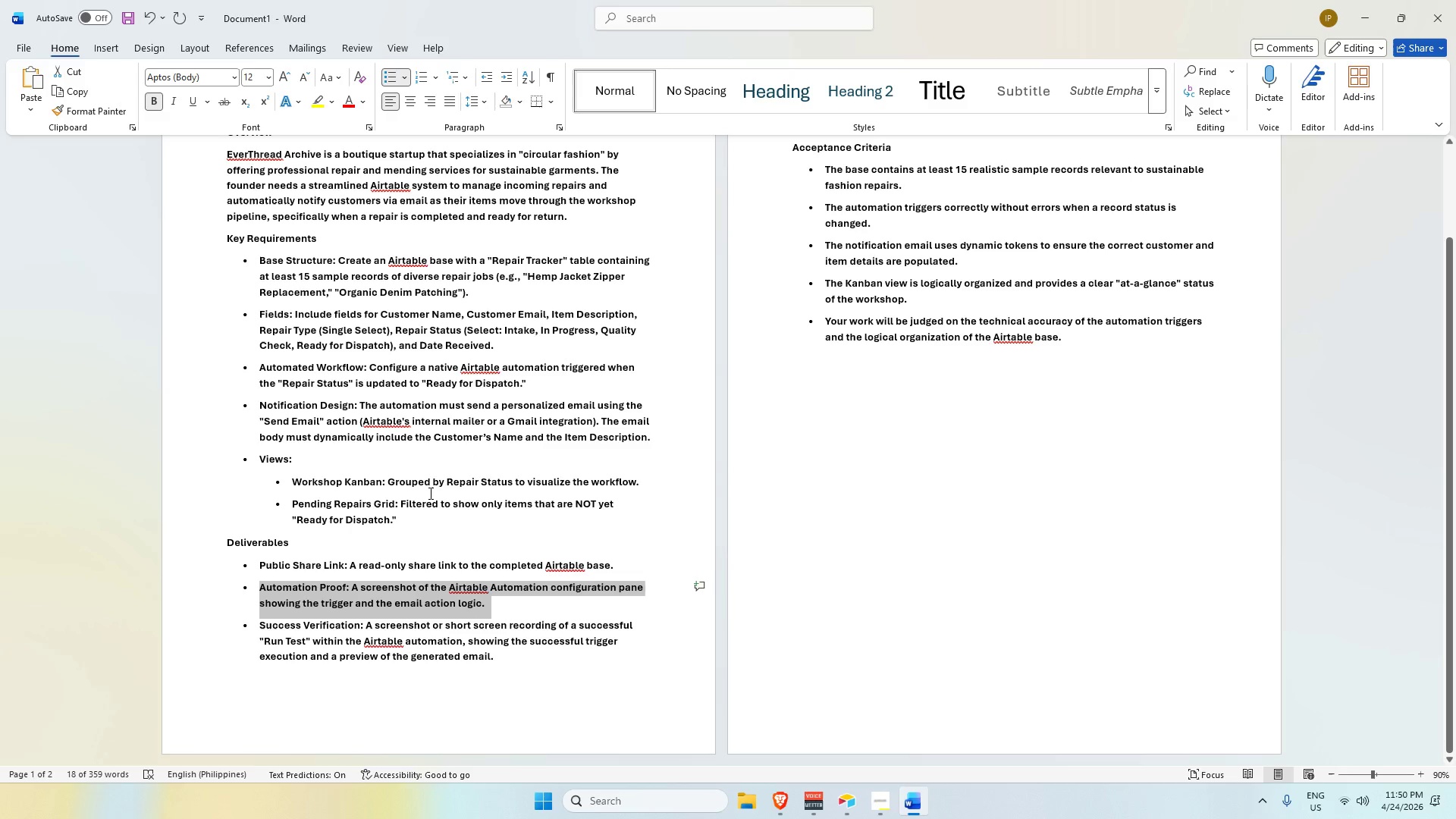 
key(Alt+AltLeft)
 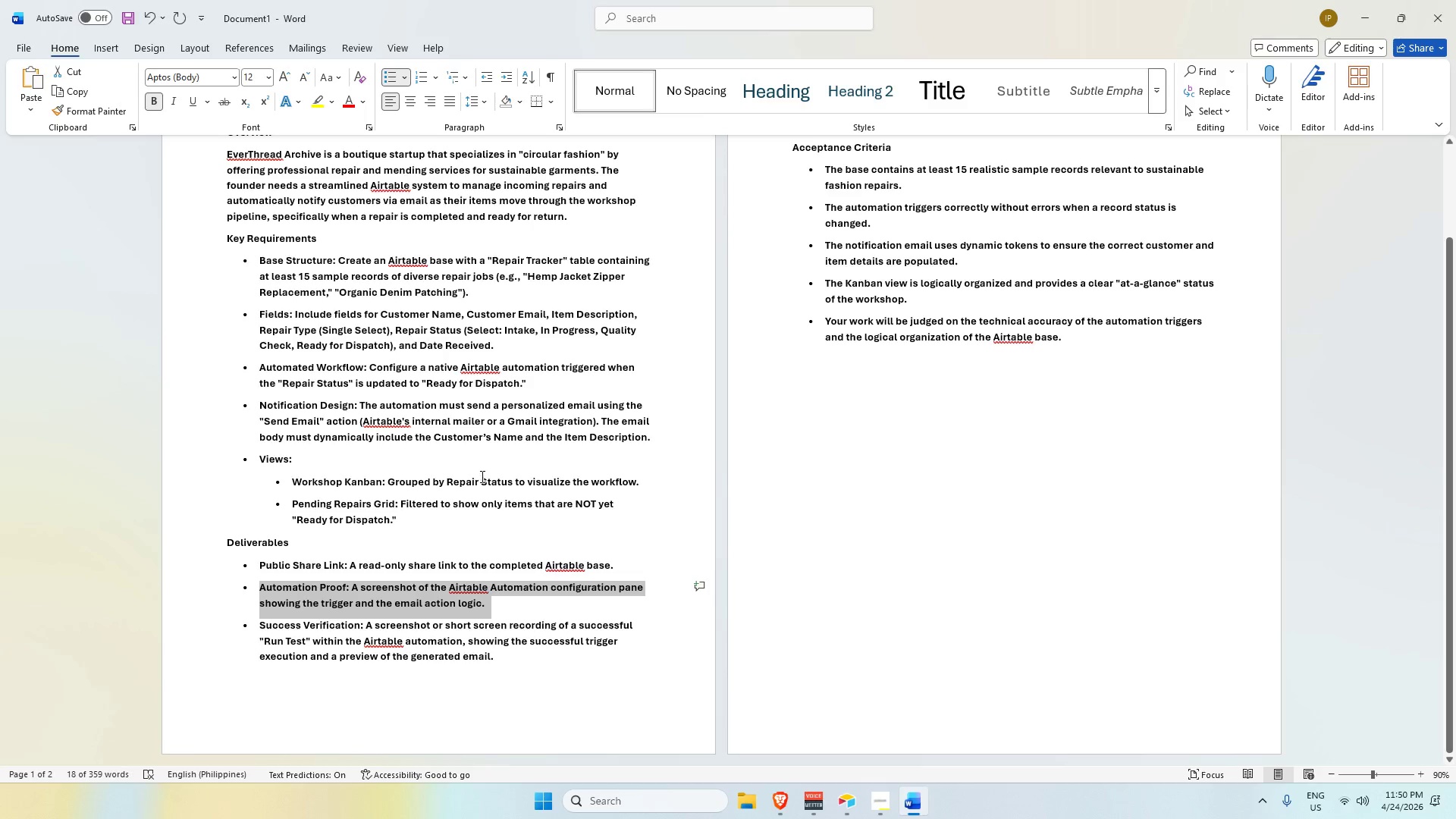 
key(Alt+Tab)
 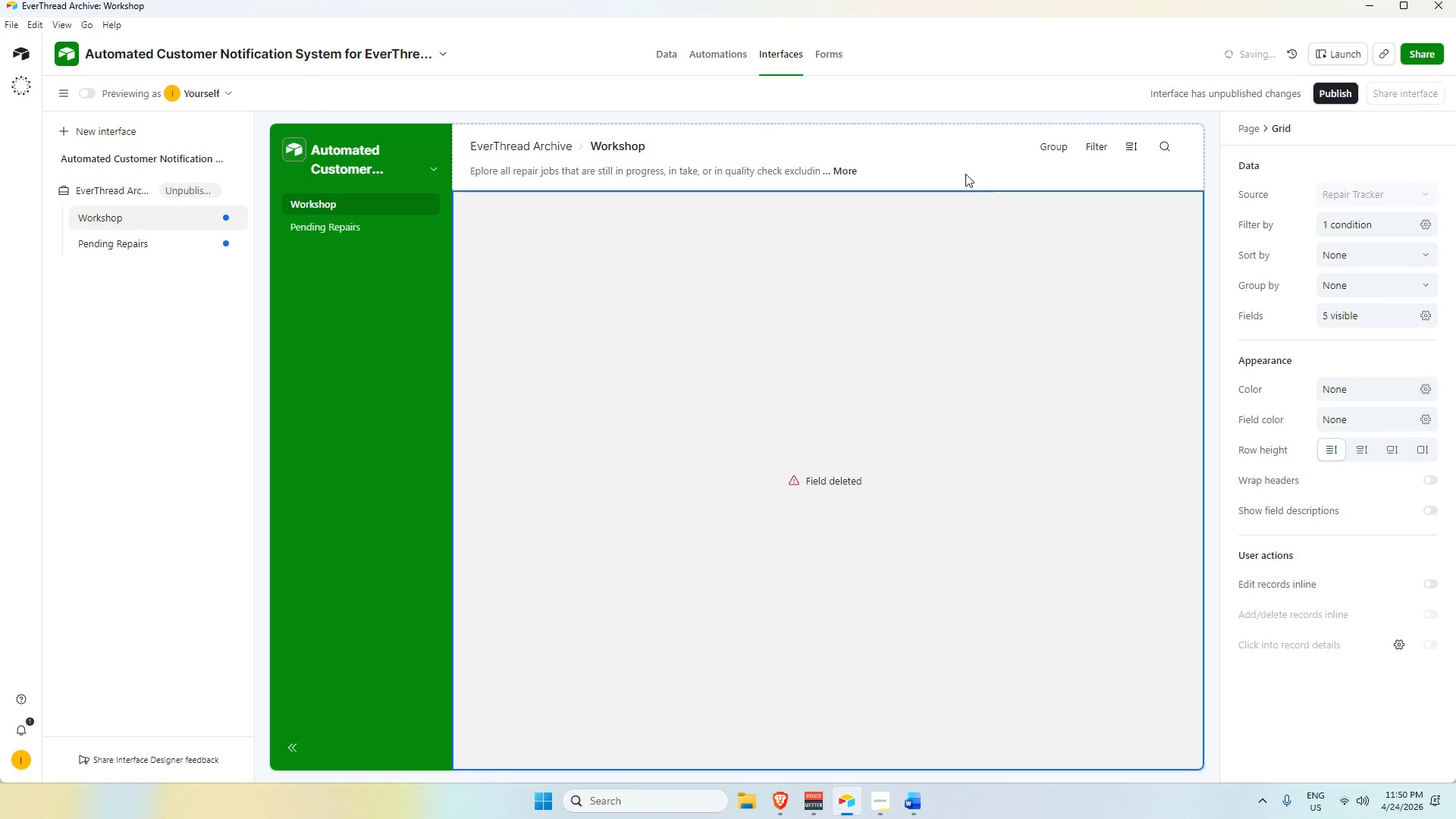 
left_click([1347, 364])
 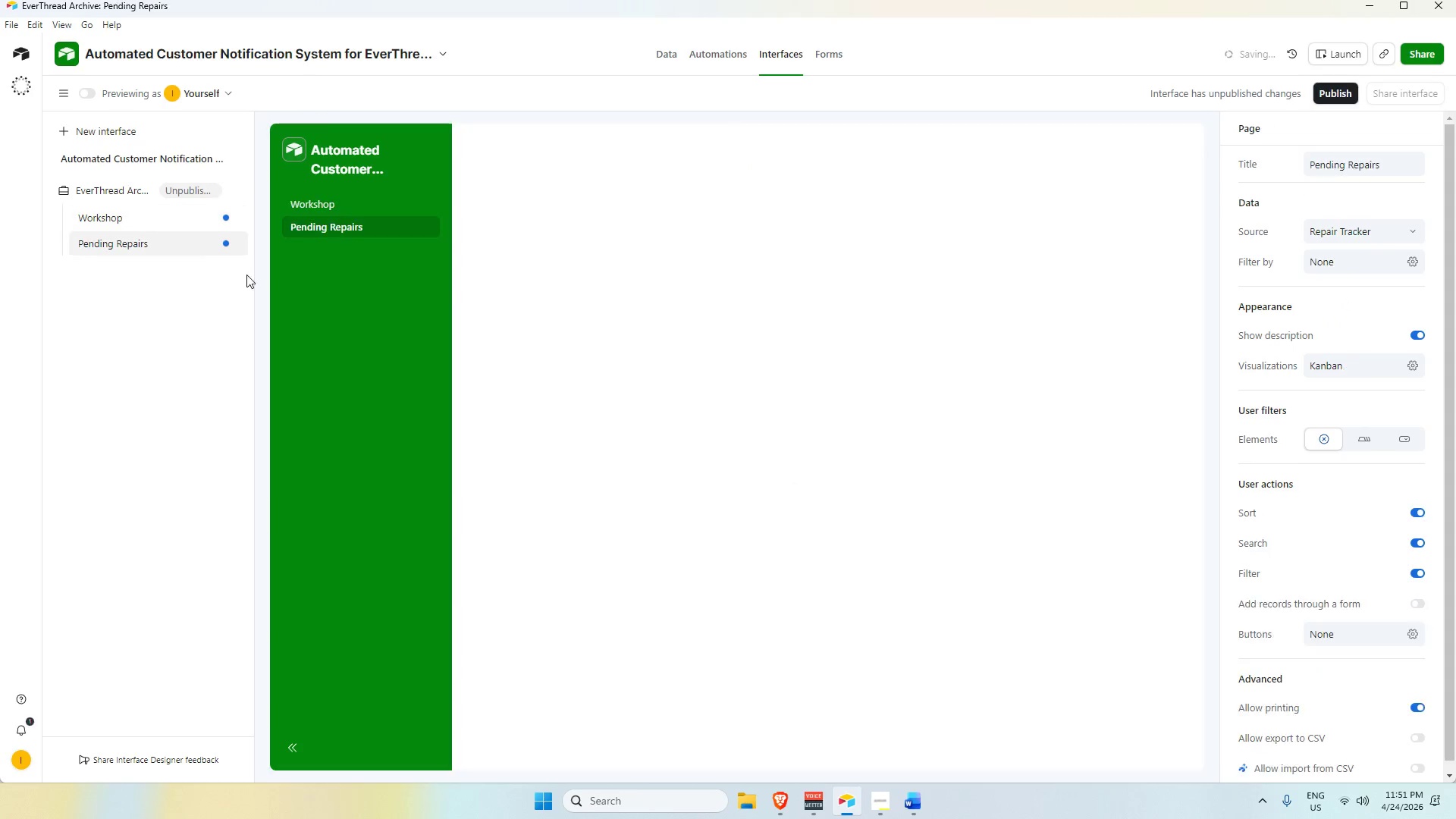 
left_click_drag(start_coordinate=[150, 243], to_coordinate=[156, 224])
 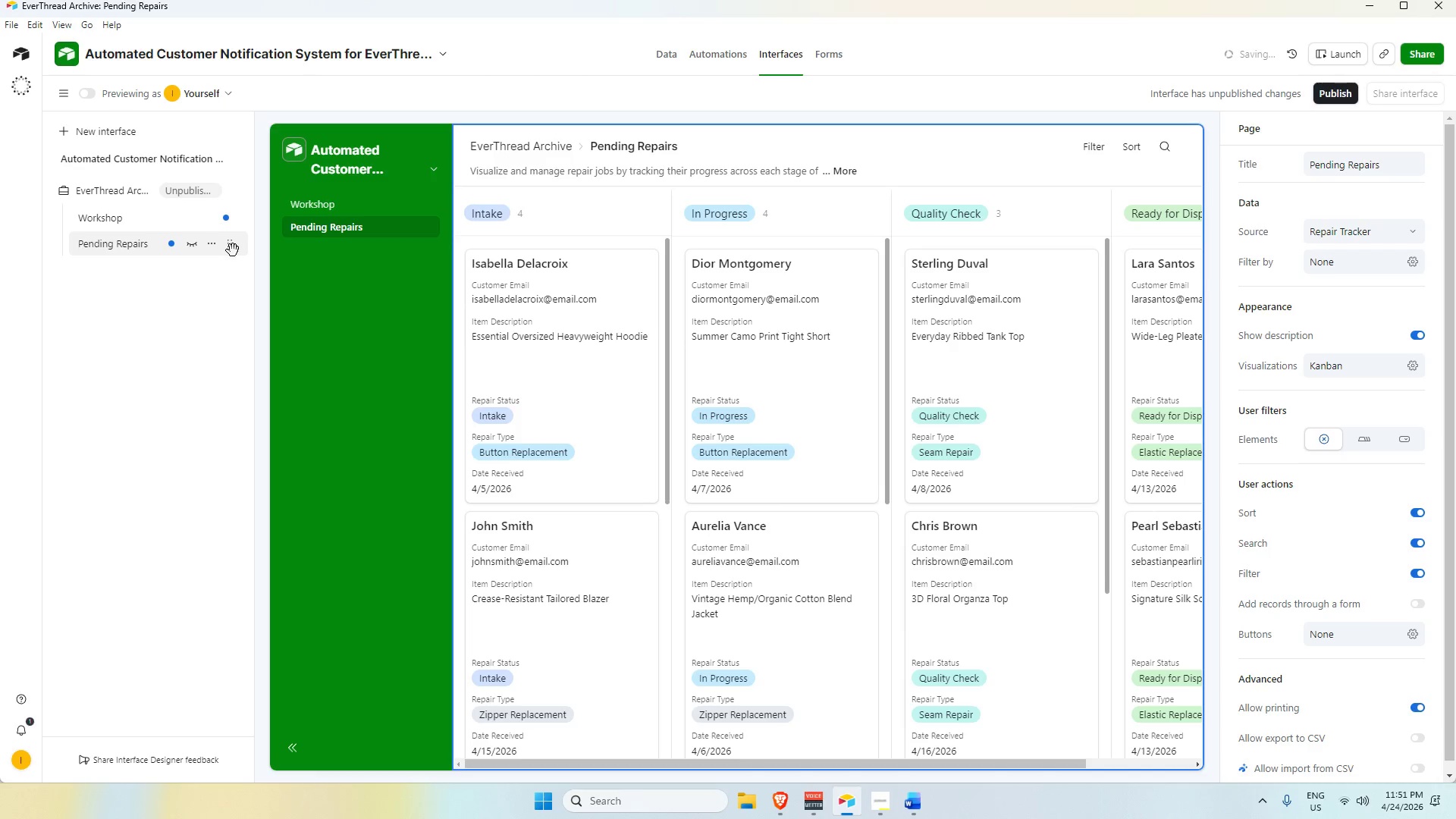 
left_click_drag(start_coordinate=[232, 252], to_coordinate=[231, 223])
 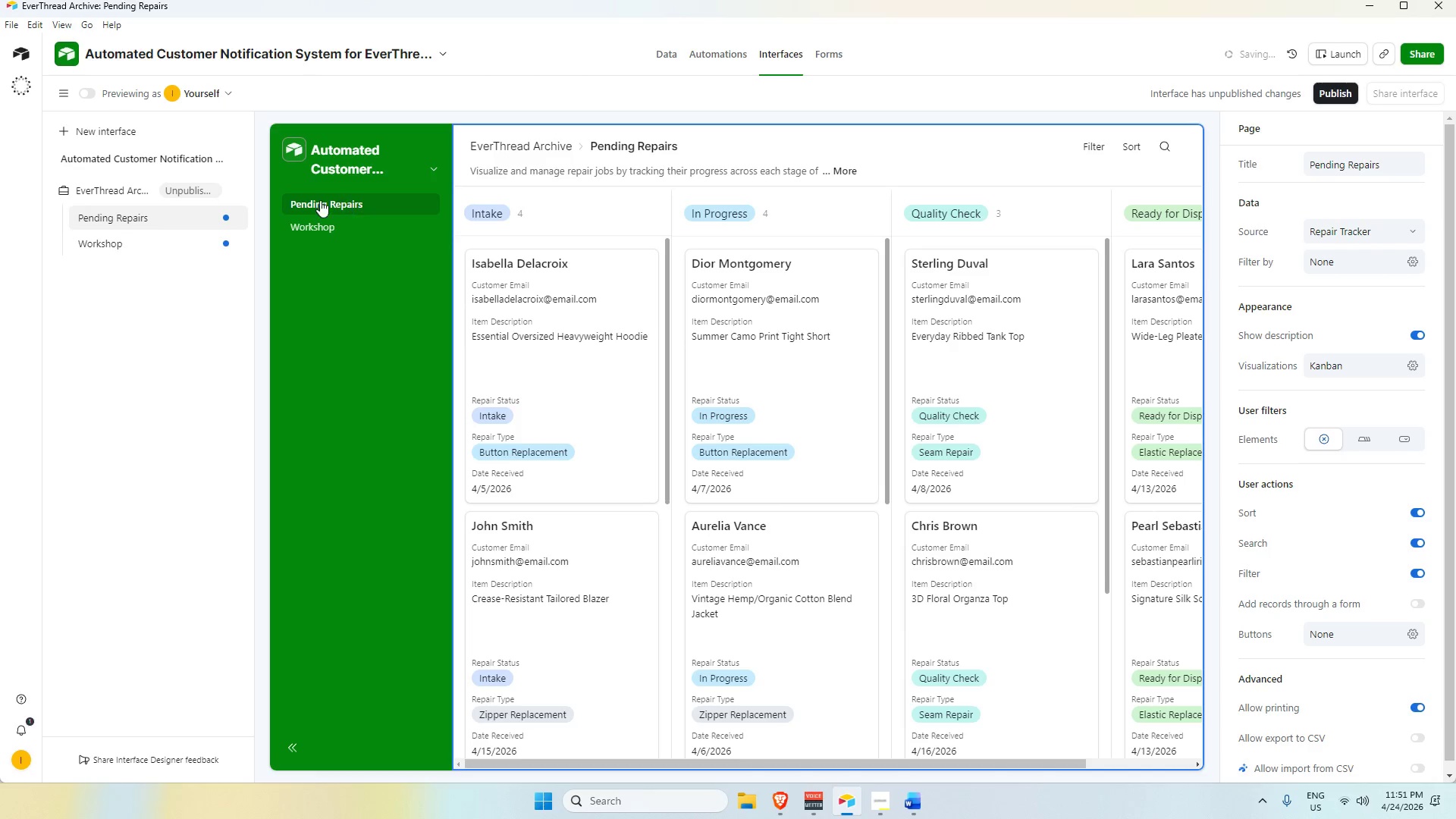 
double_click([140, 213])
 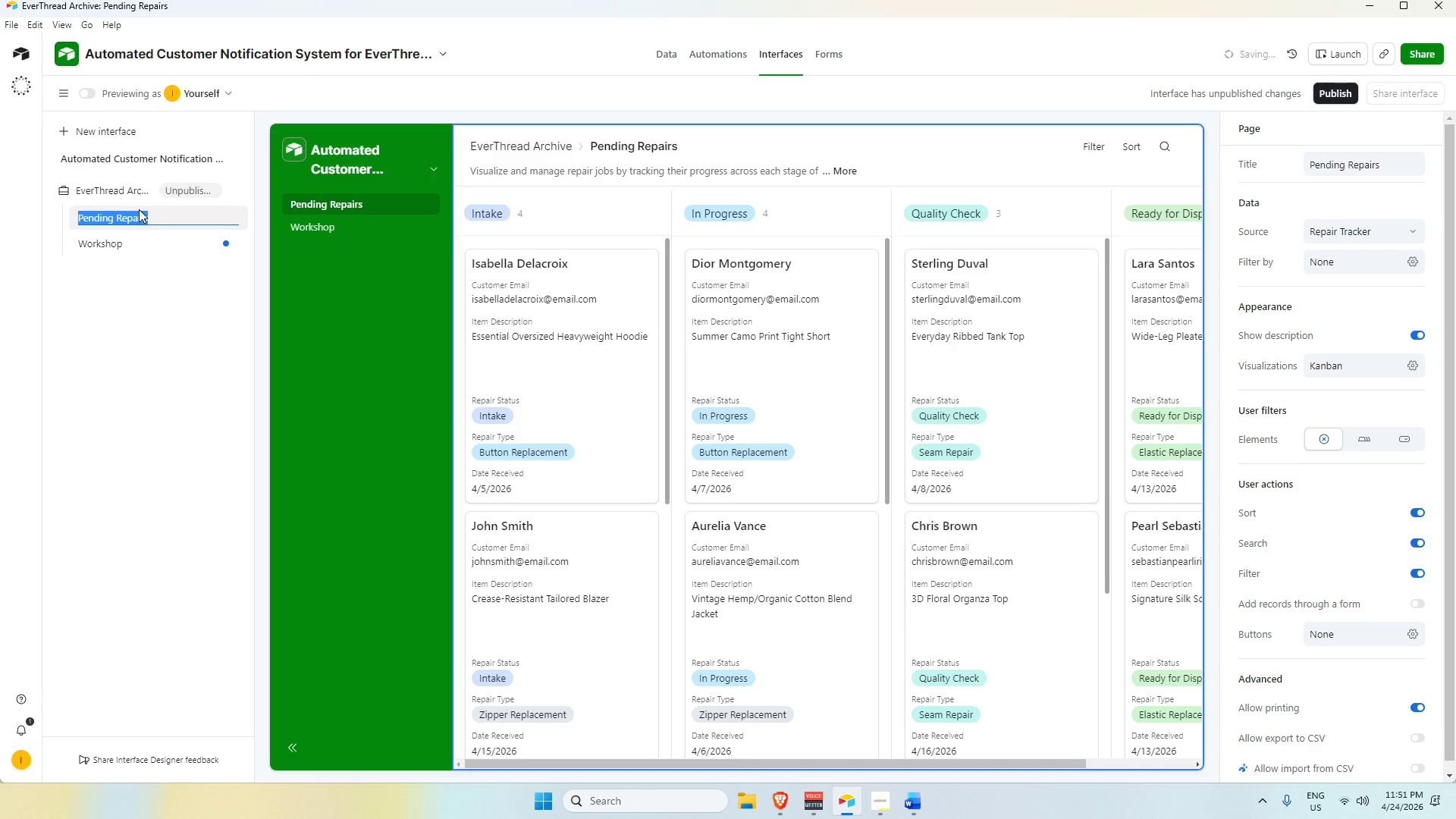 
key(Backspace)
type(Workshop)
 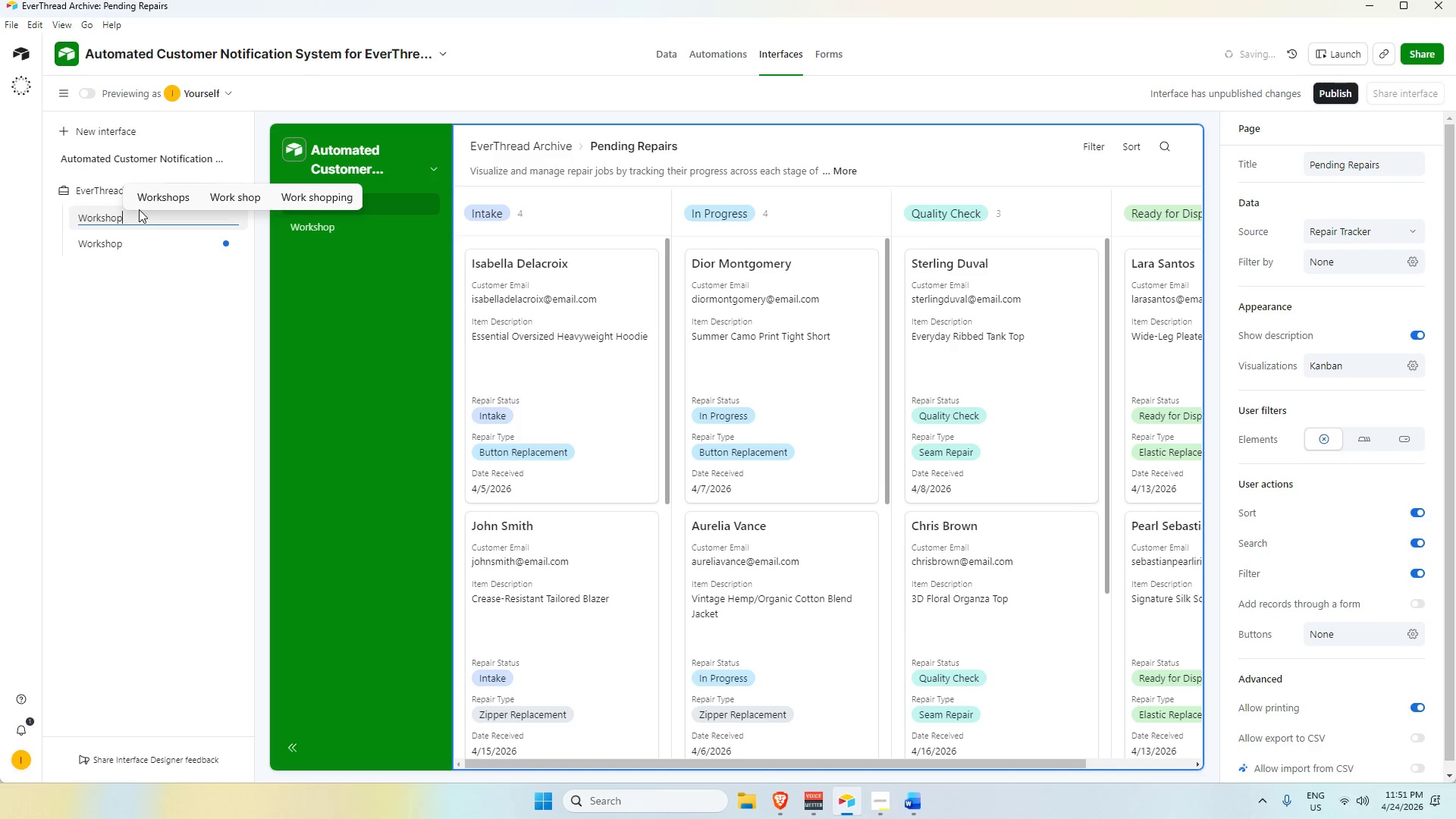 
key(Enter)
 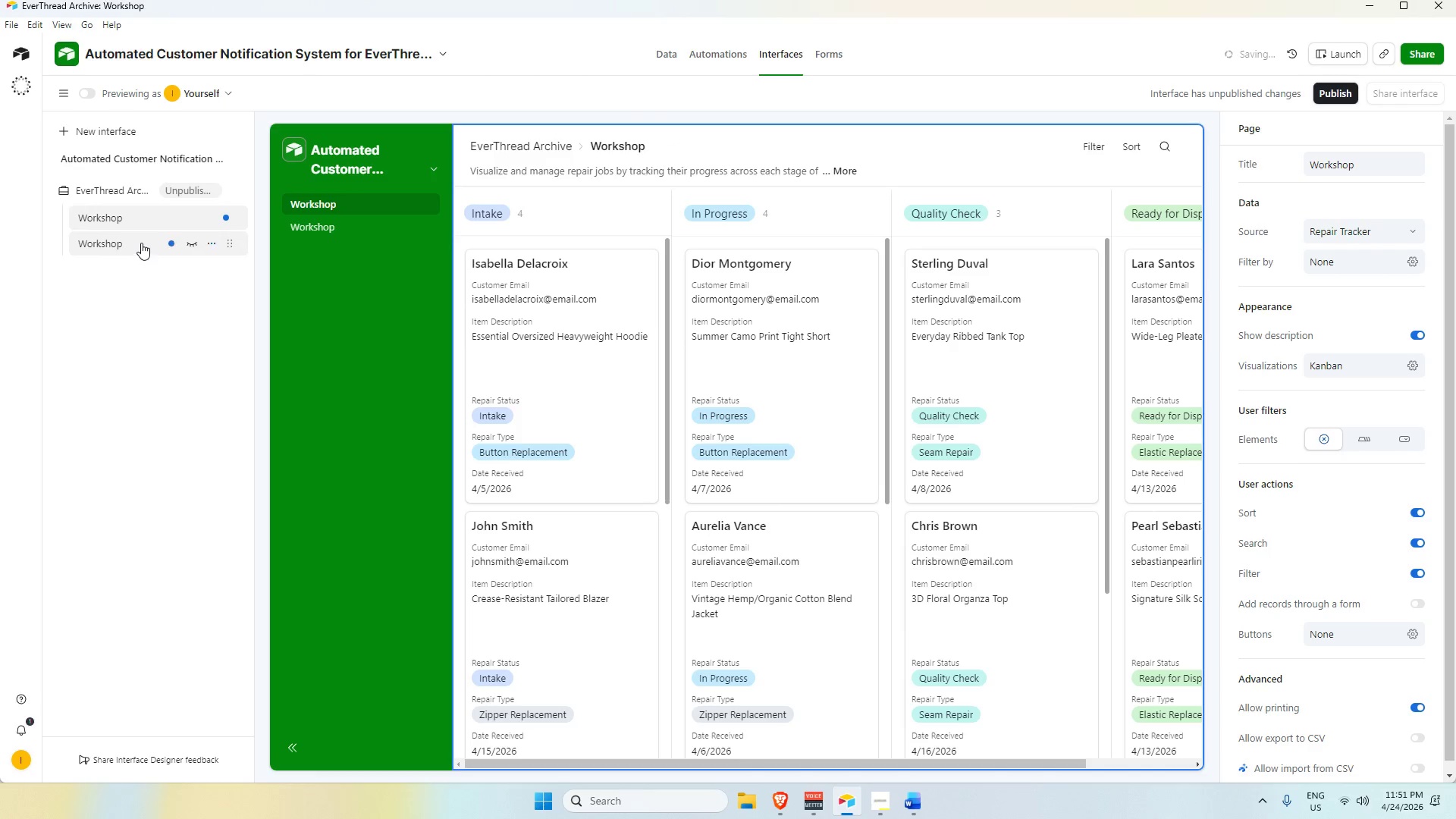 
double_click([141, 243])
 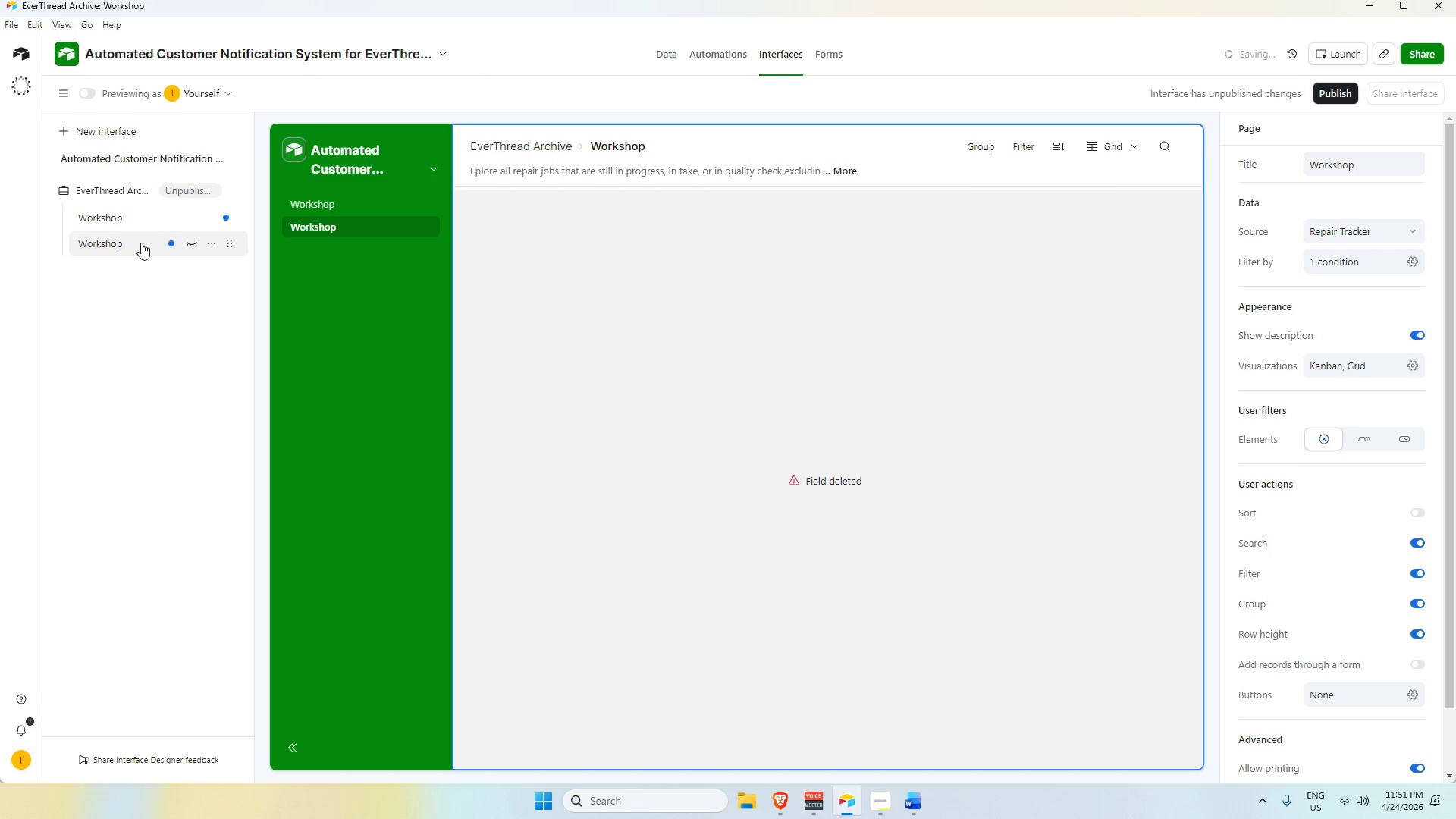 
double_click([141, 243])
 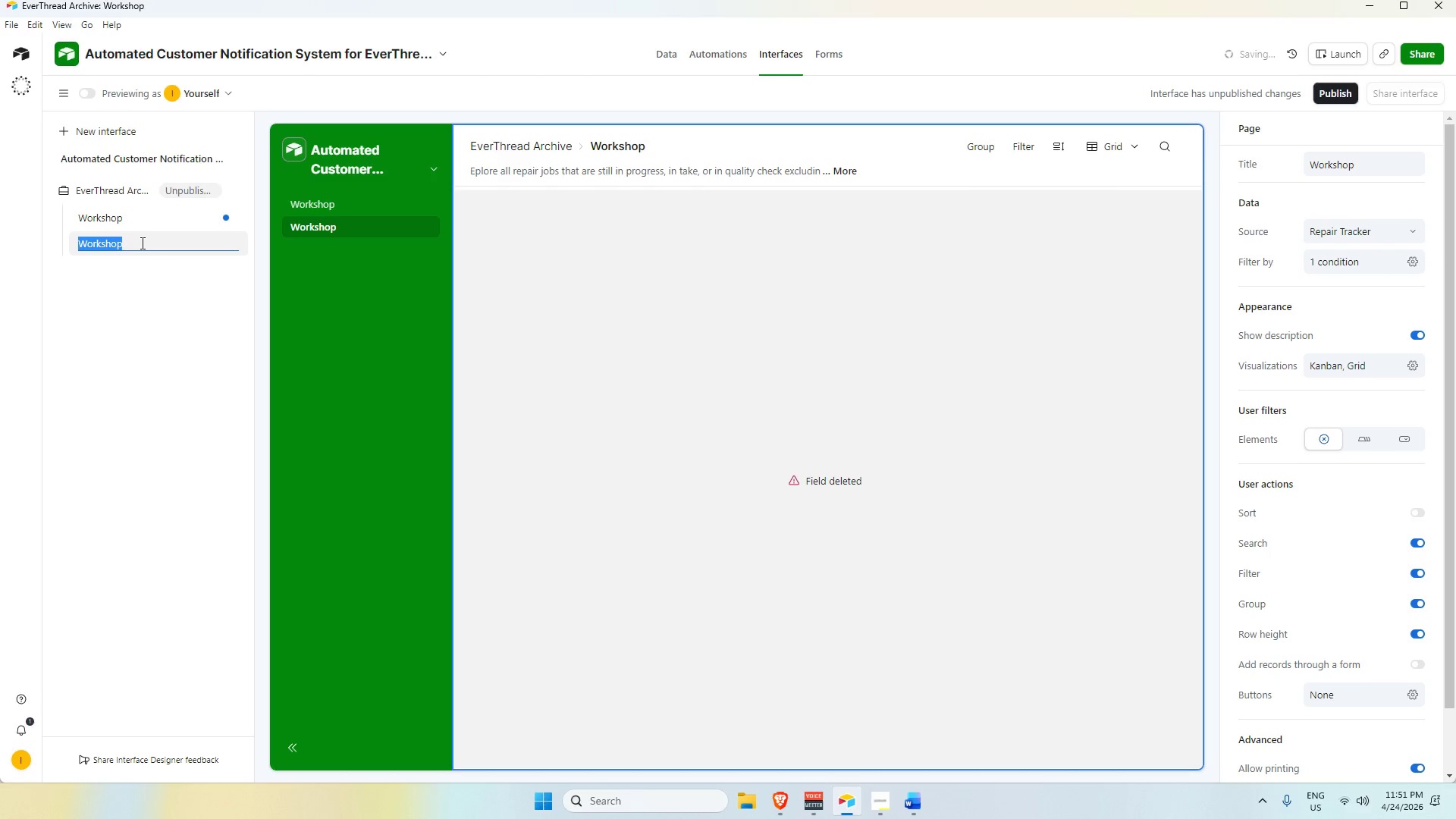 
key(Backspace)
type(Pending Repairs)
 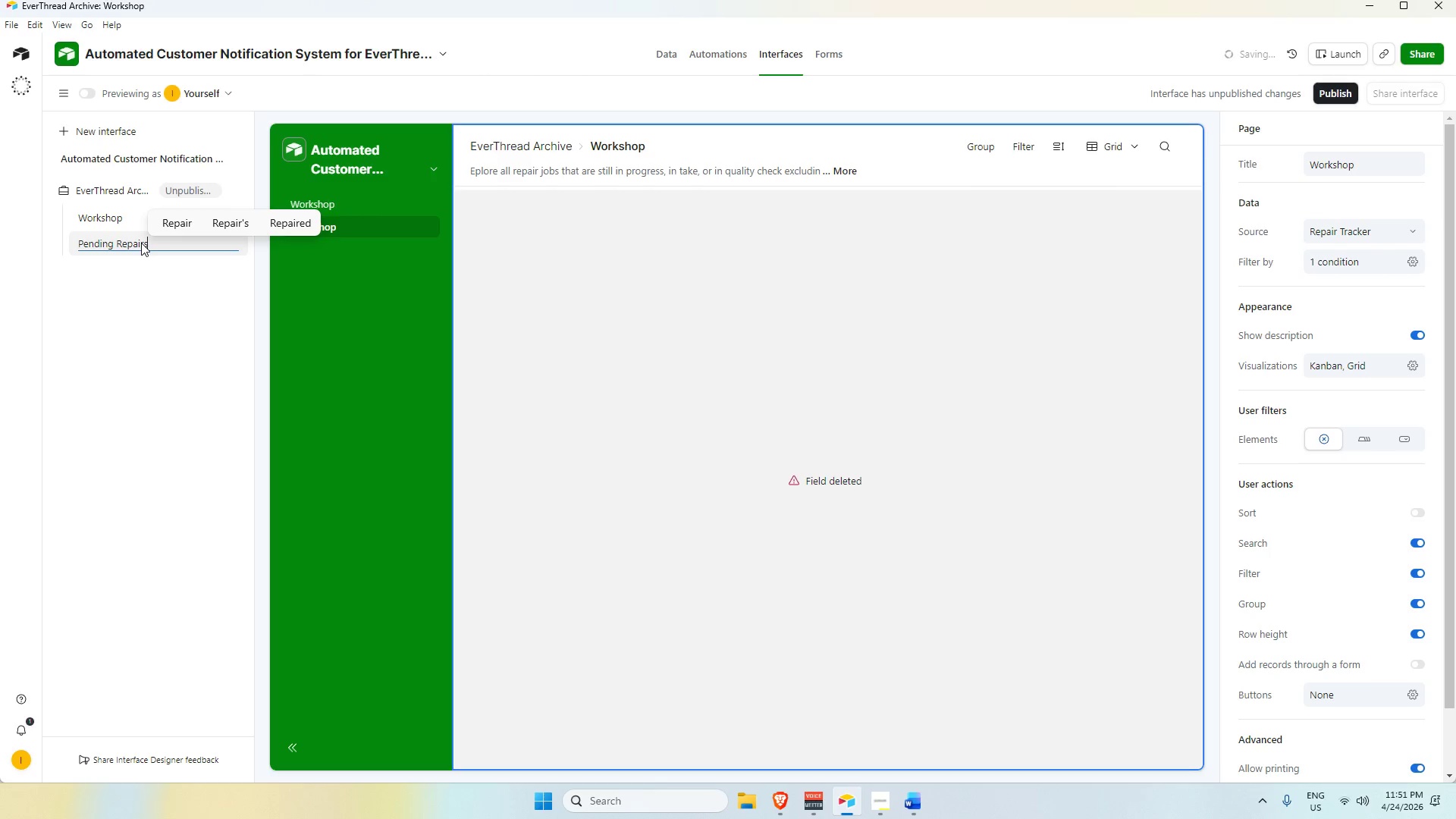 
key(Enter)
 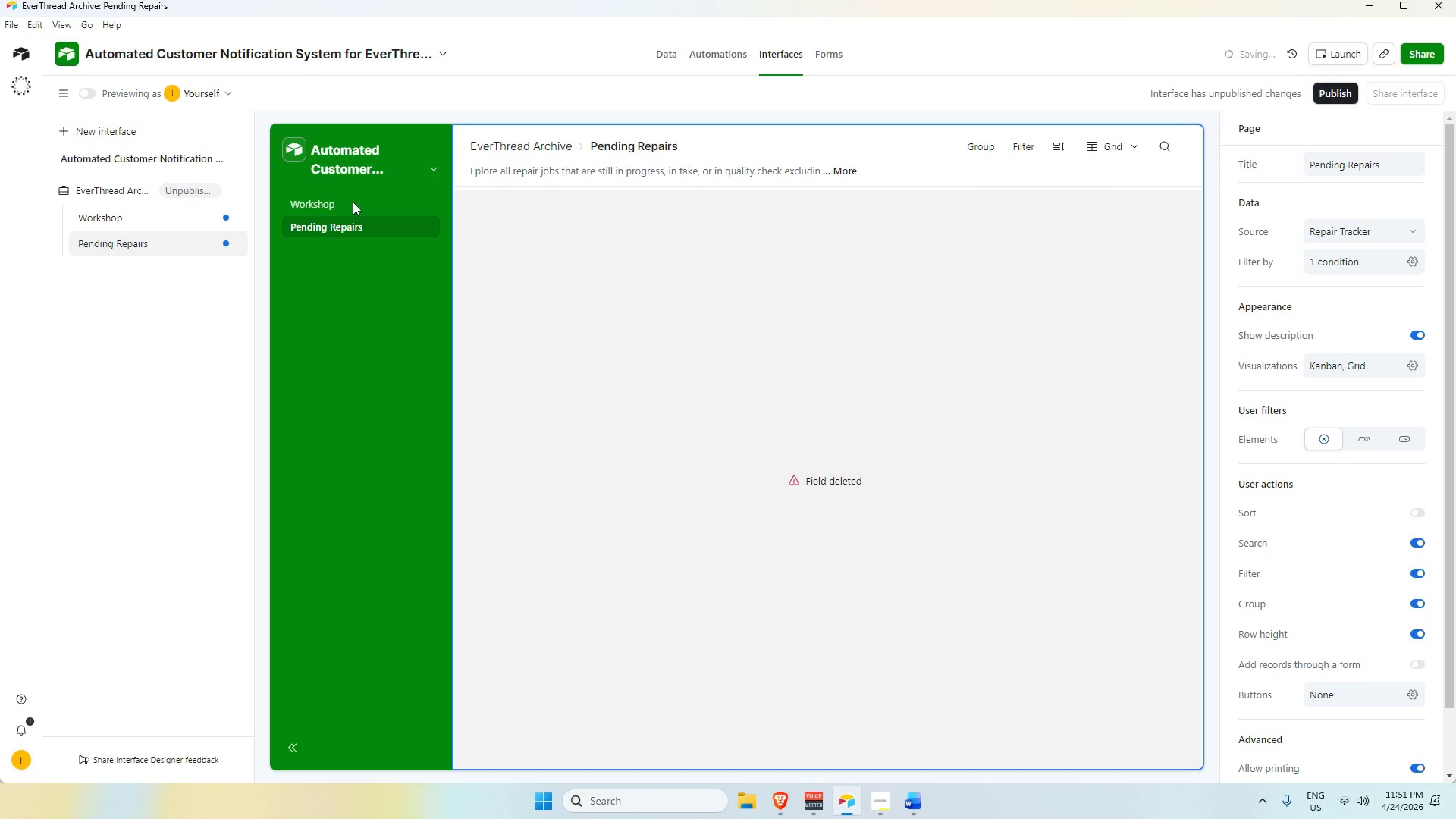 
mouse_move([381, 202])
 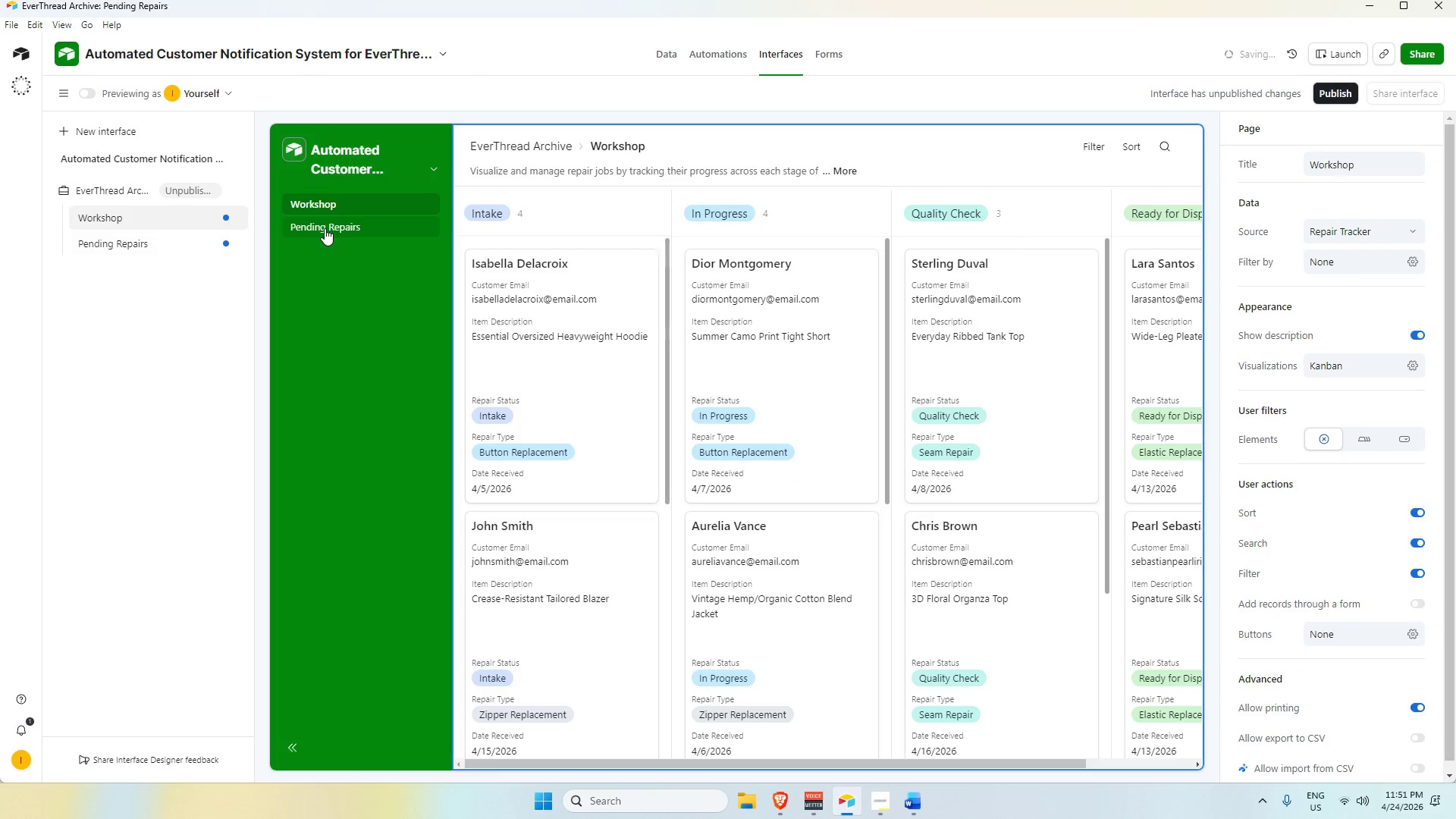 
left_click([531, 170])
 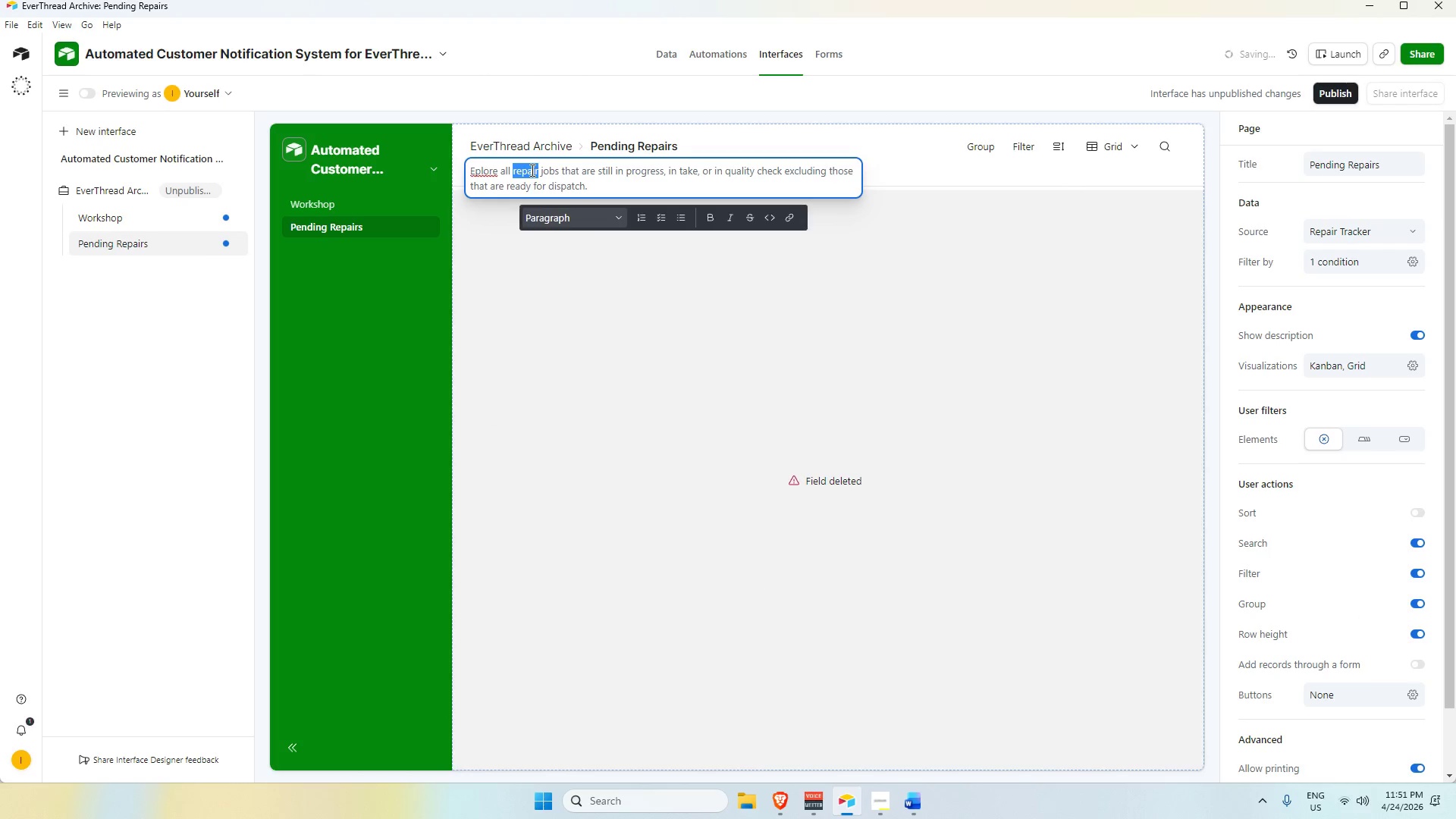 
triple_click([531, 170])
 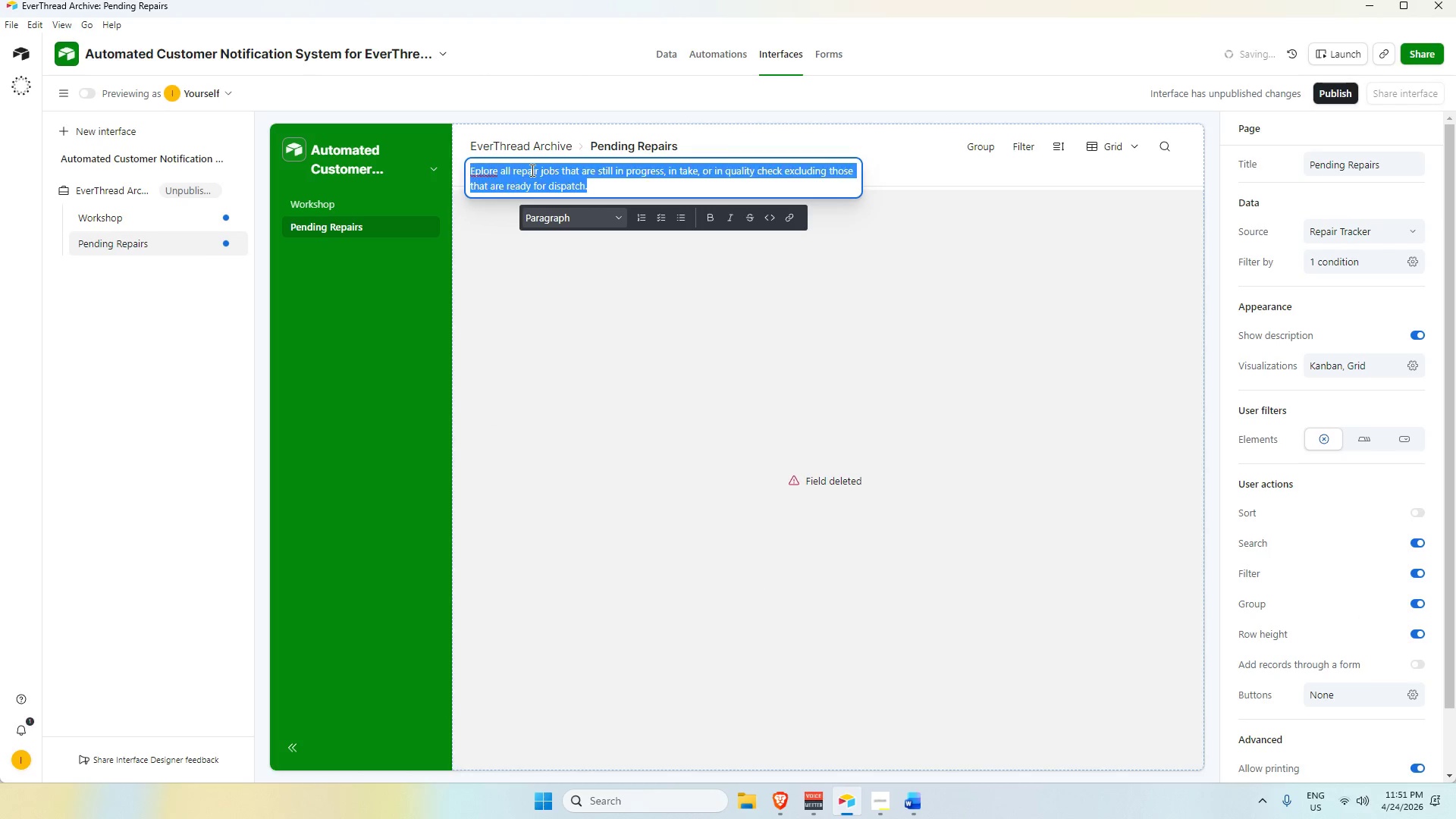 
triple_click([531, 170])
 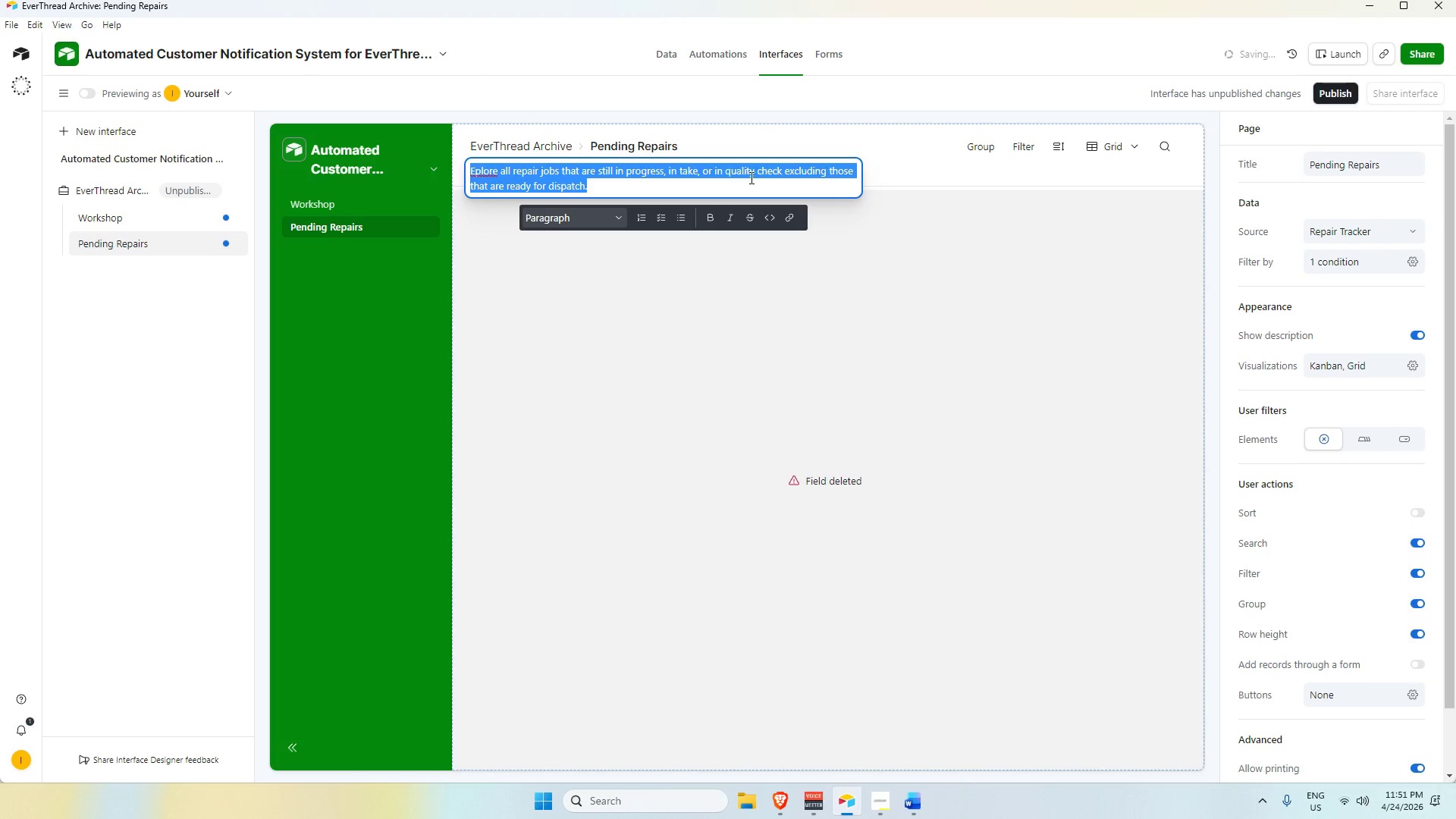 
wait(5.02)
 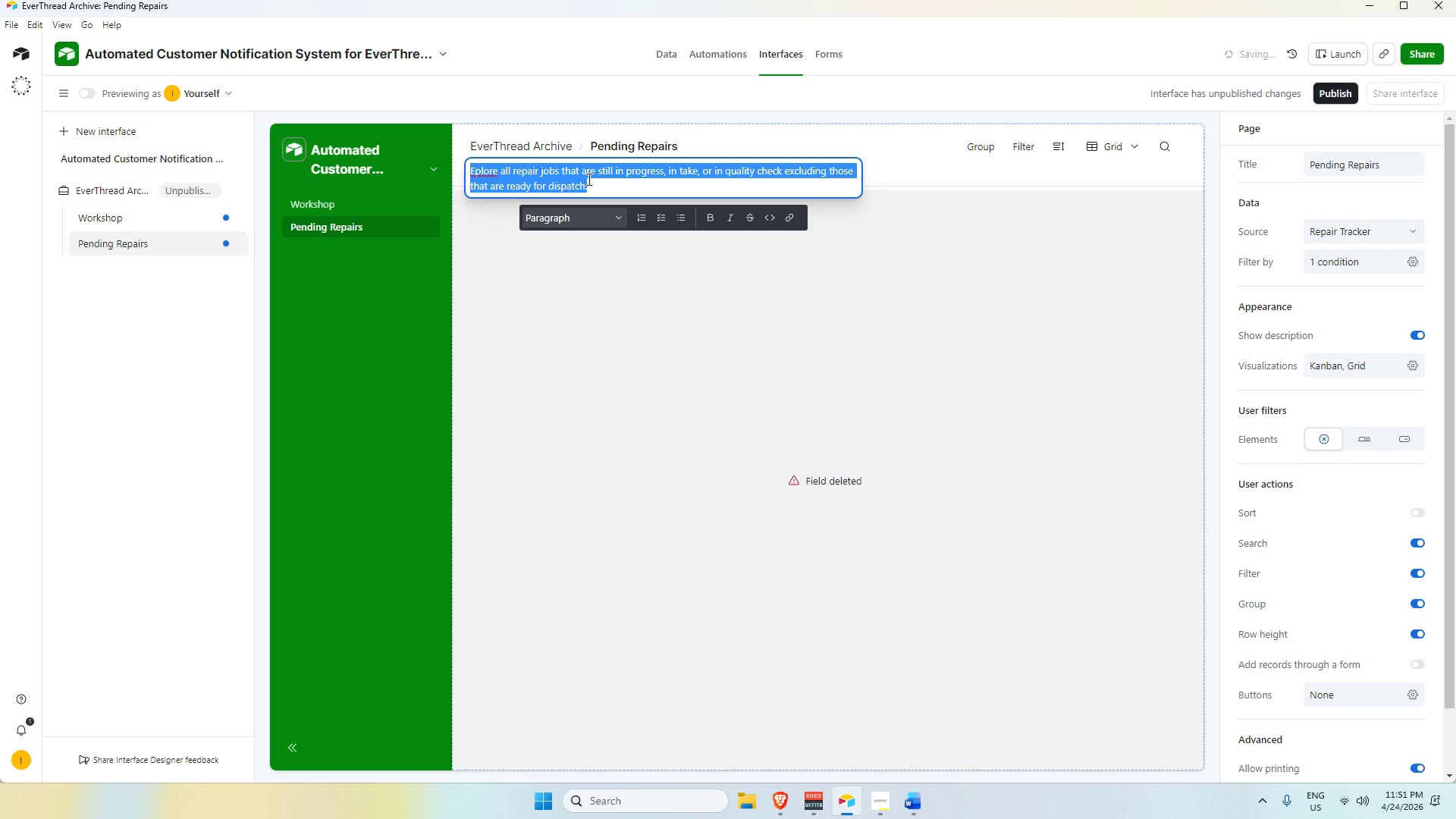 
left_click([155, 222])
 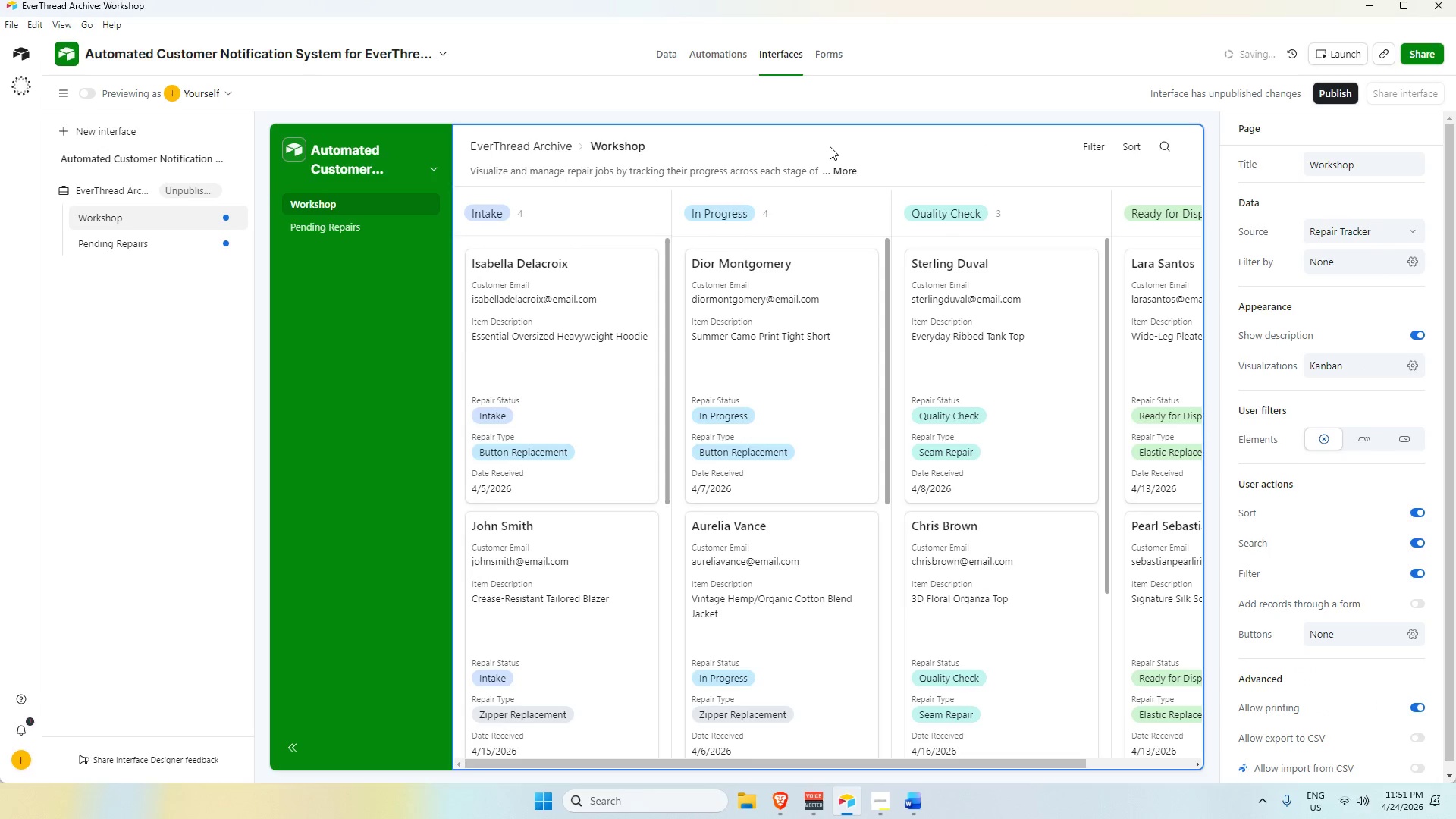 
wait(12.69)
 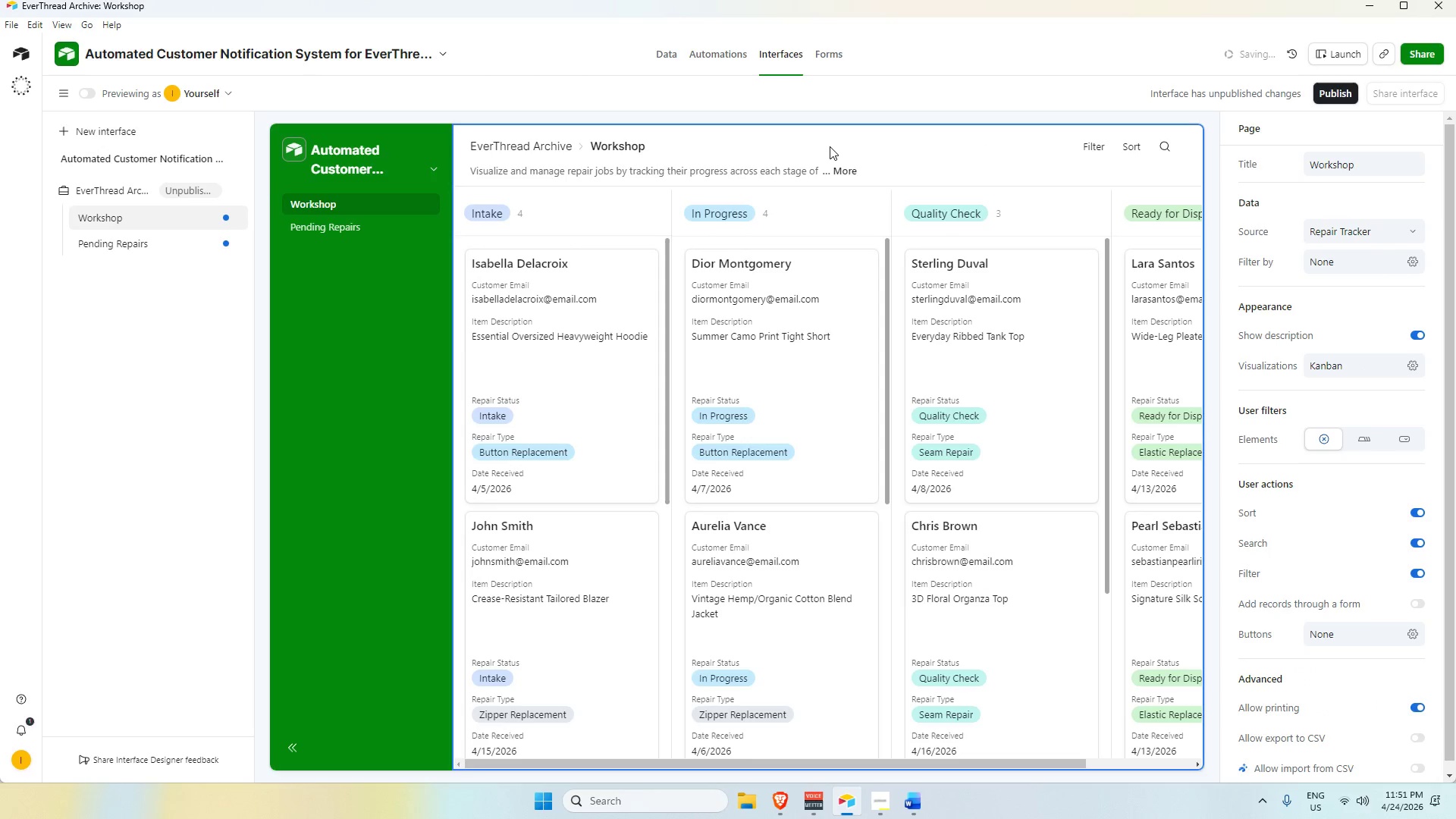 
left_click([680, 171])
 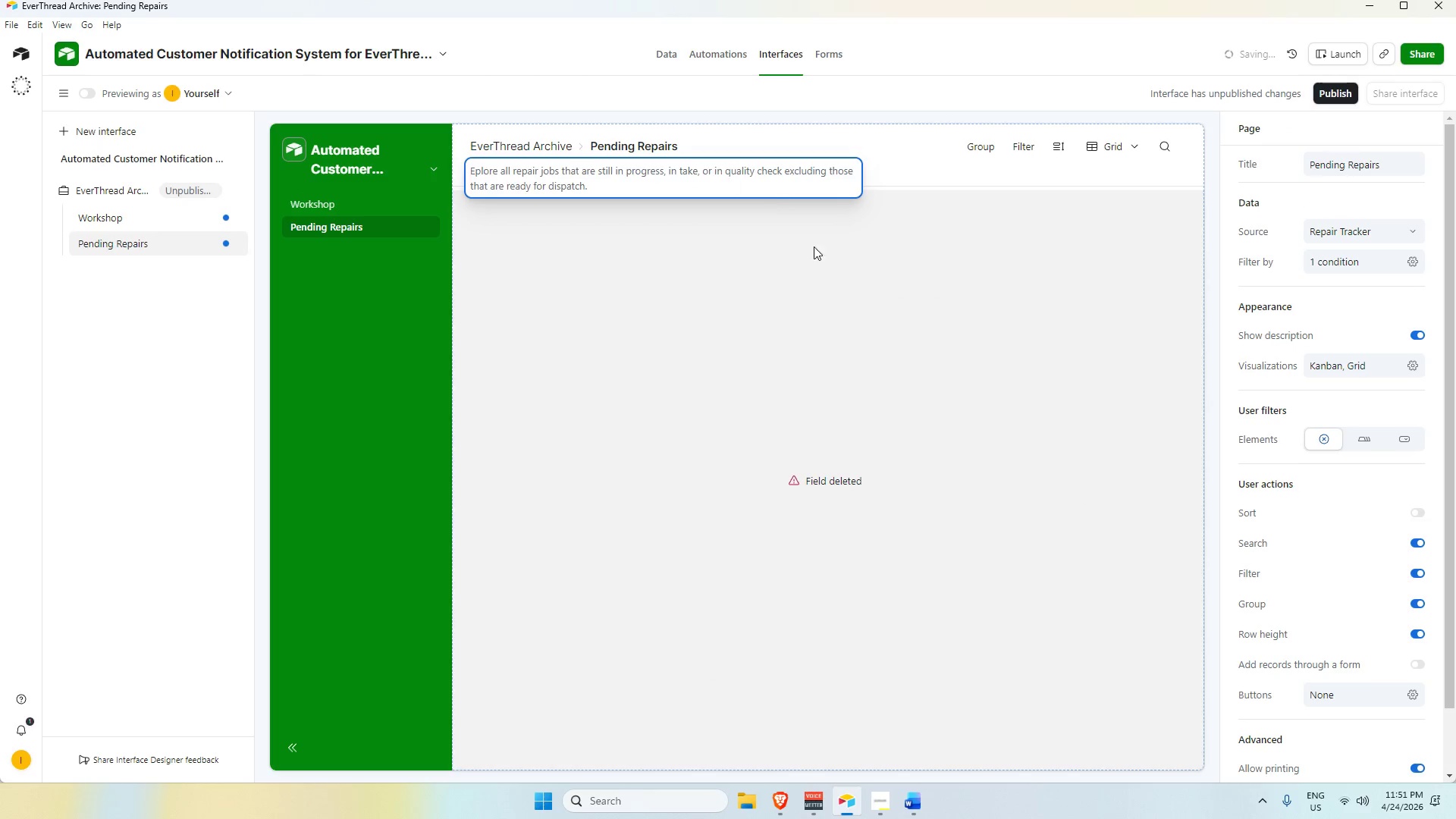 
left_click([836, 323])
 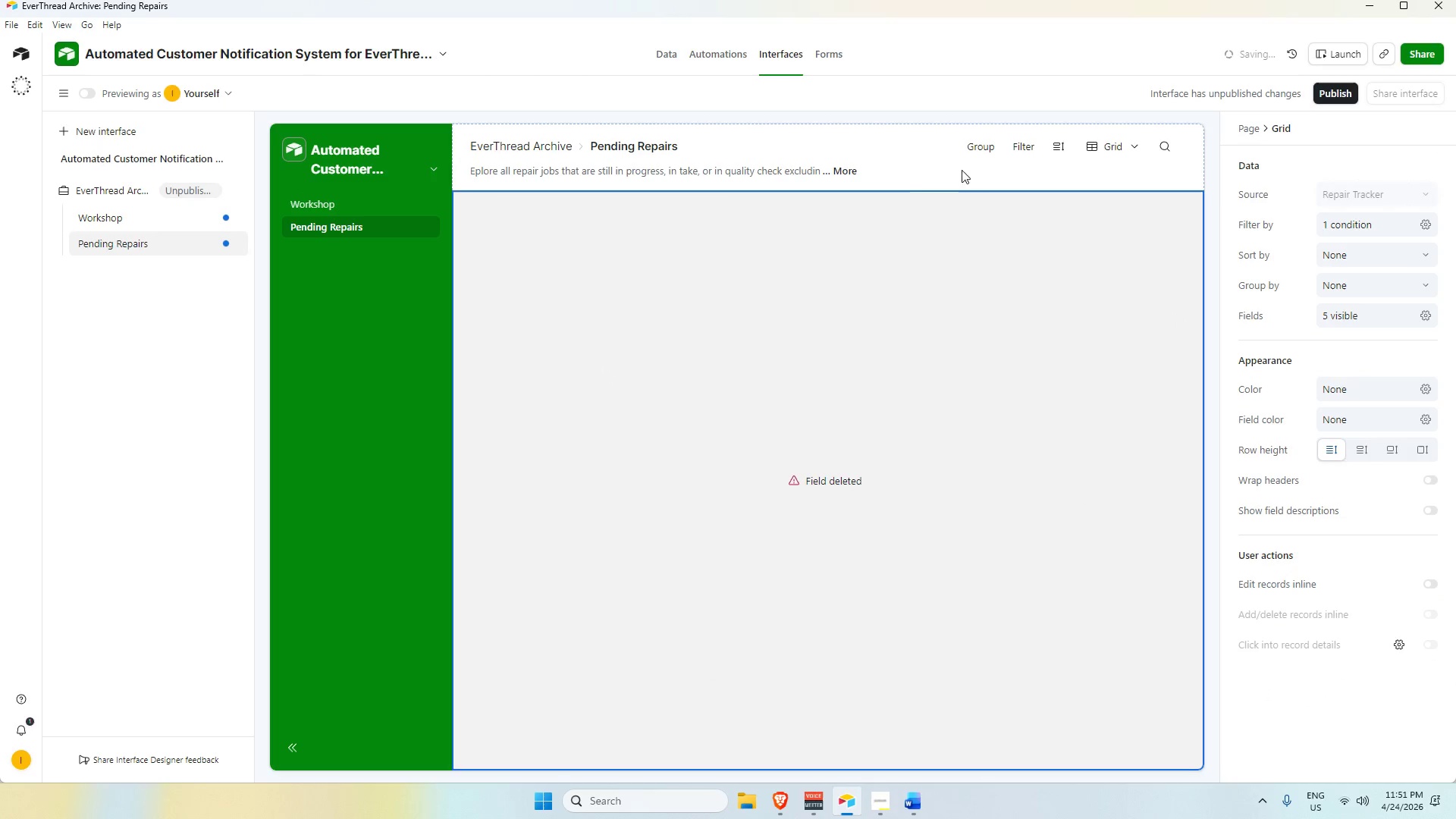 
left_click([1373, 366])
 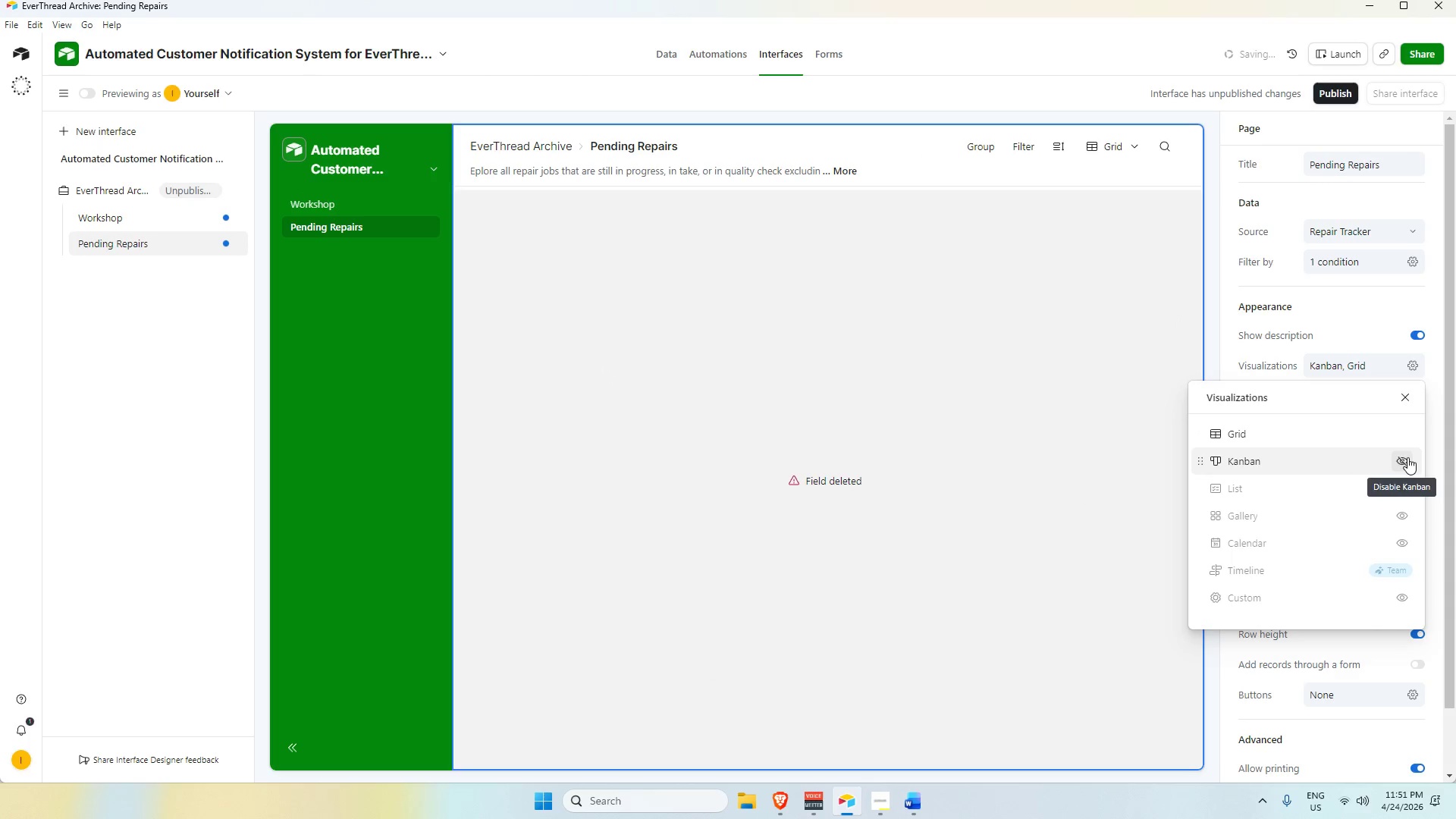 
left_click([1401, 460])
 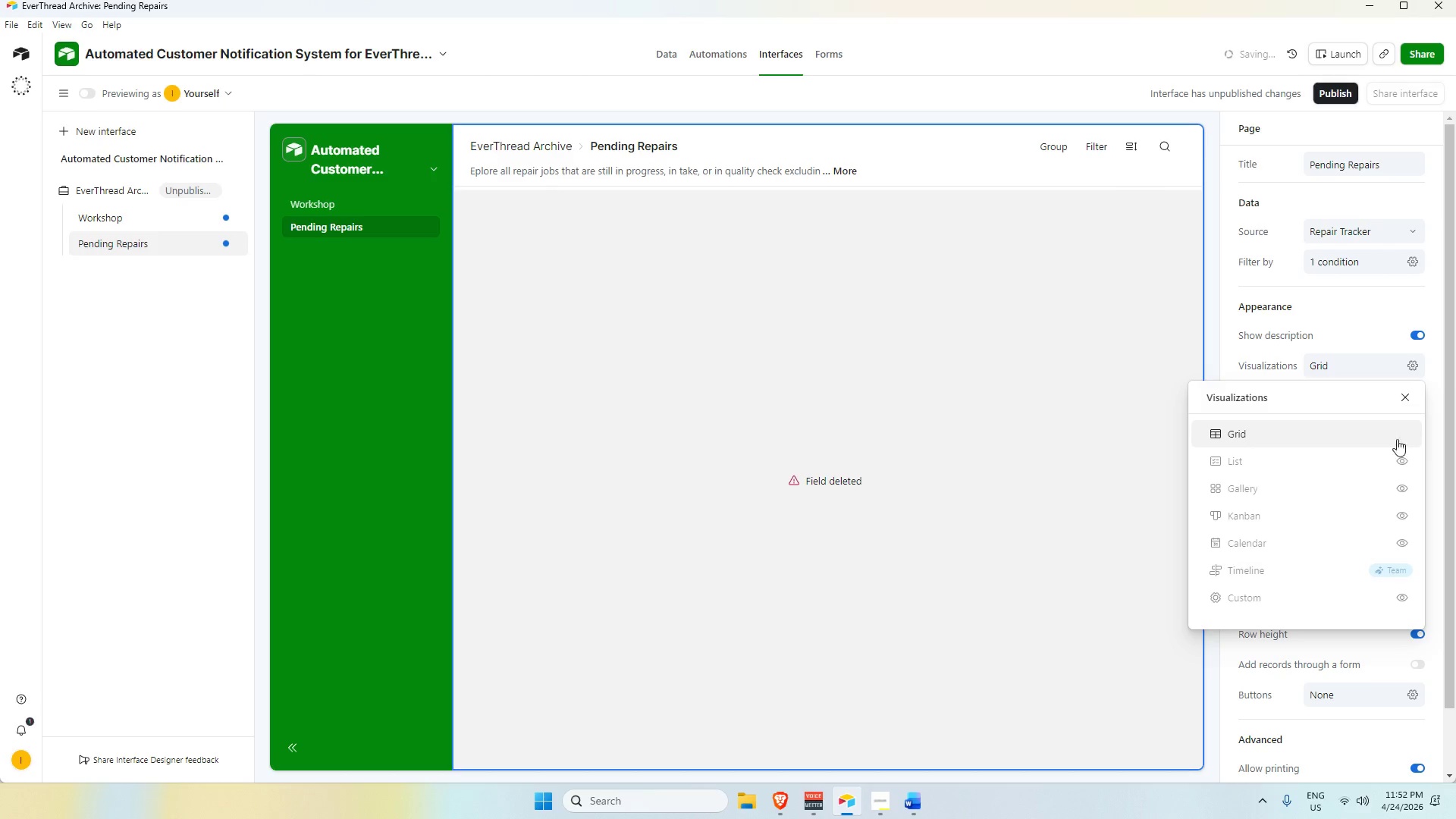 
left_click([1330, 439])
 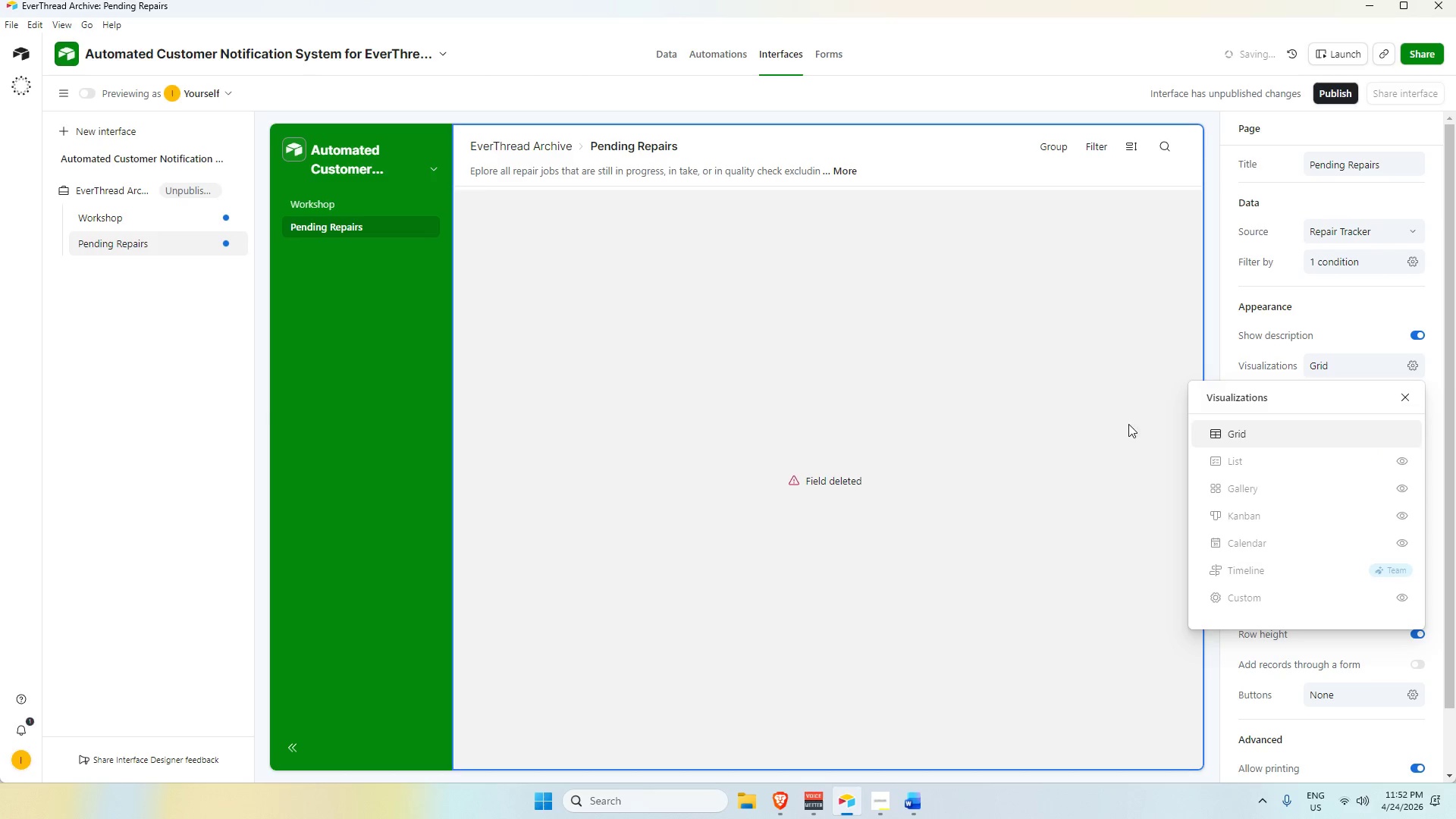 
left_click([956, 380])
 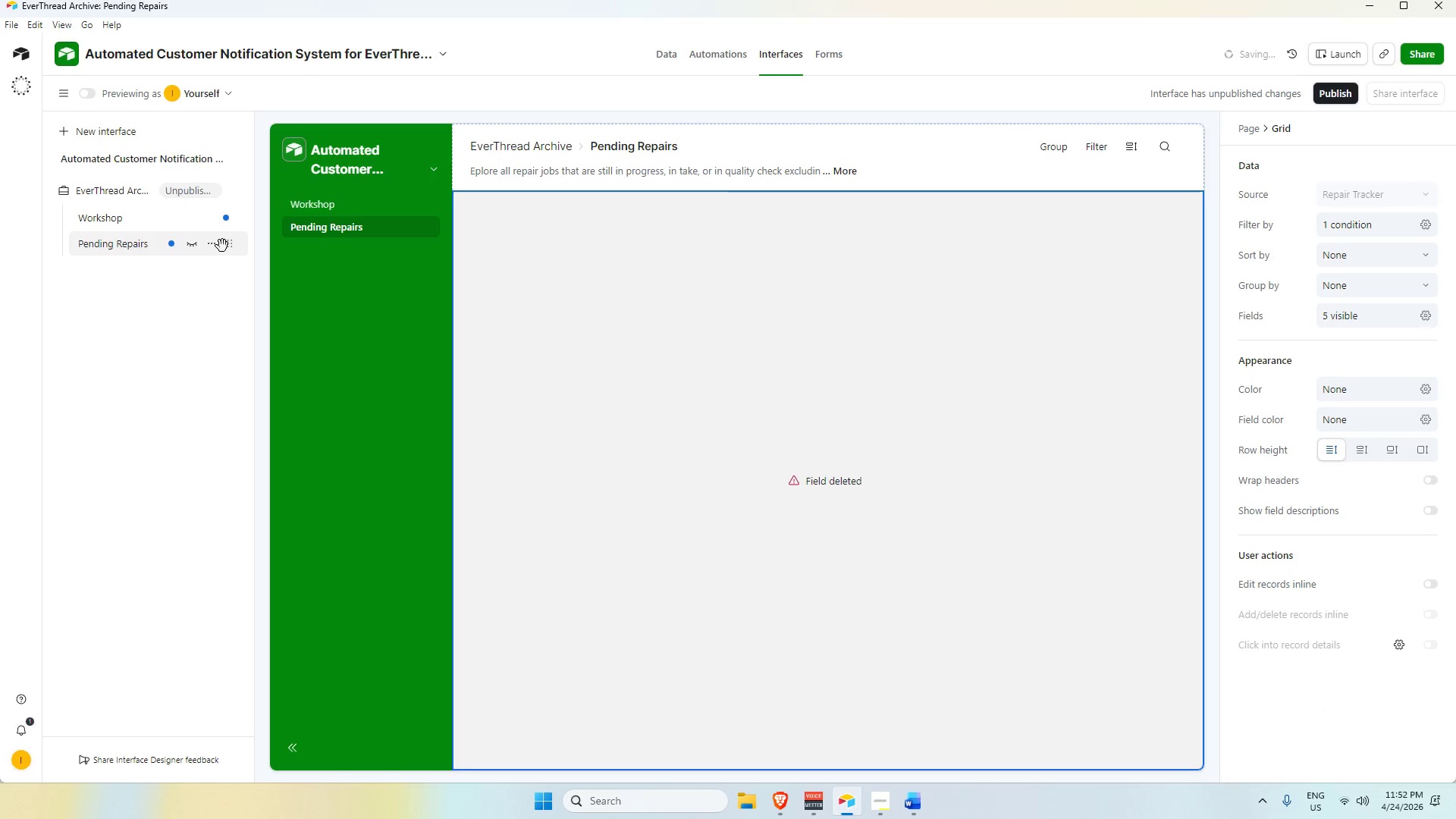 
double_click([595, 170])
 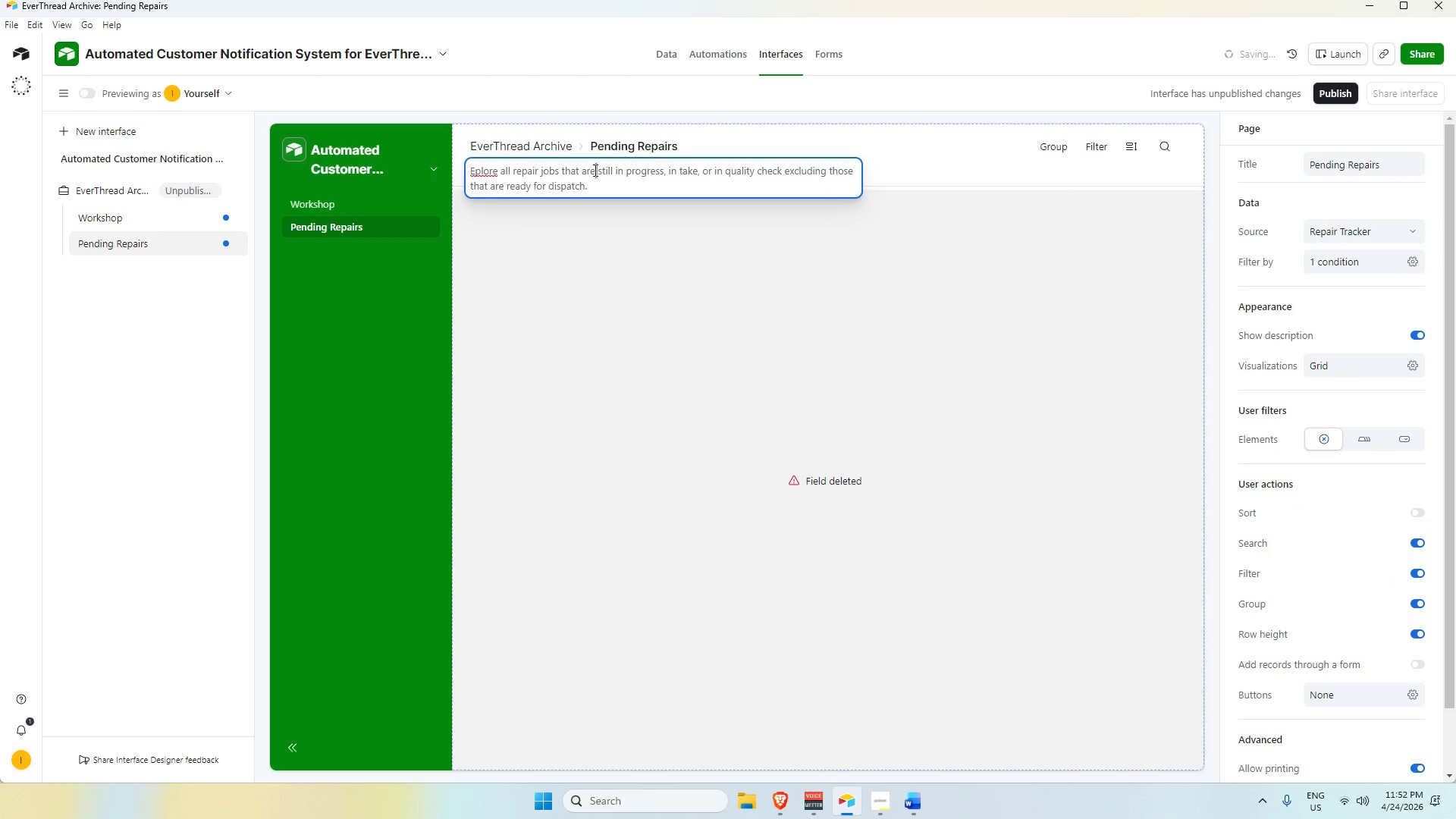 
triple_click([593, 170])
 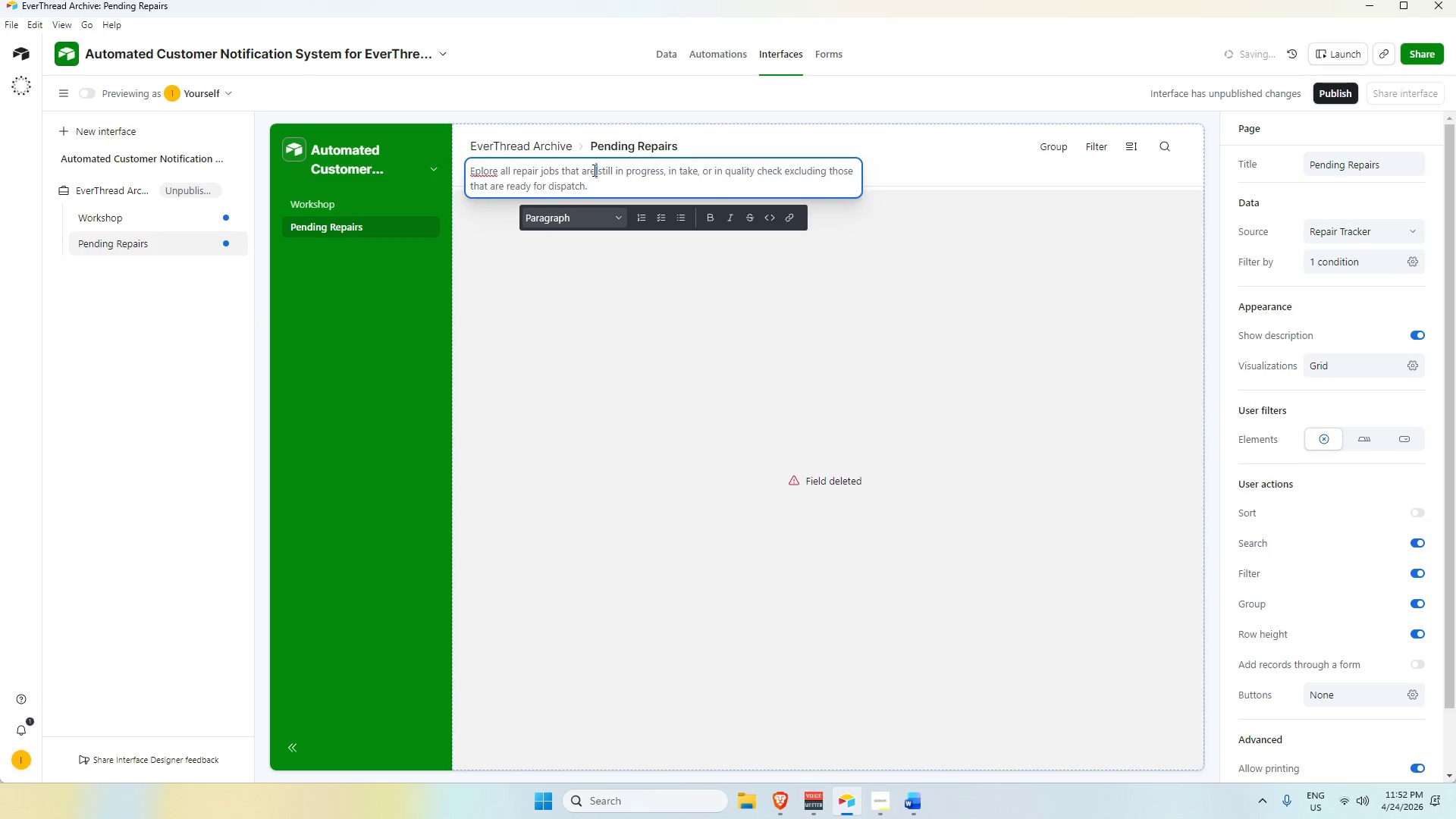 
triple_click([593, 170])
 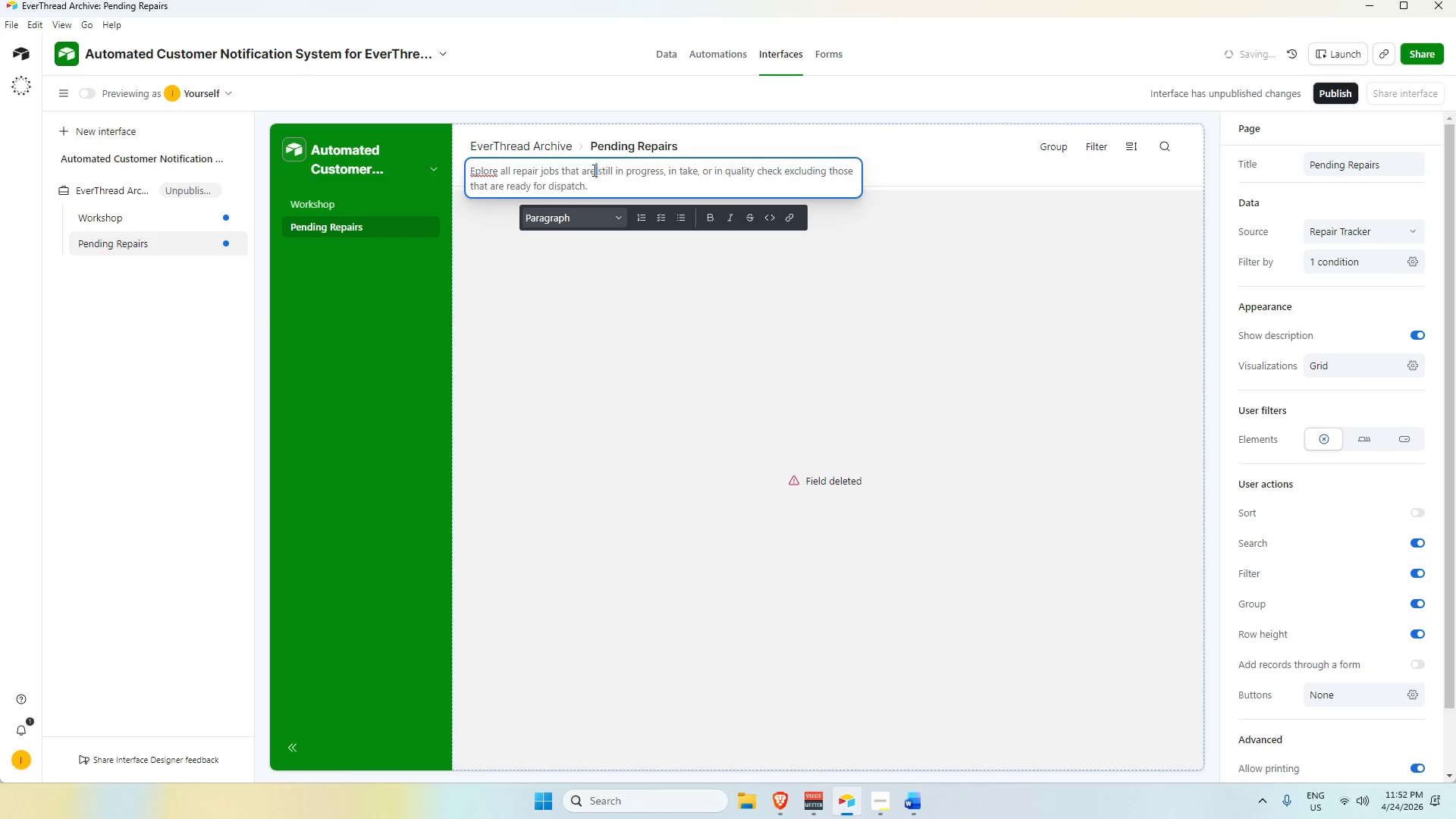 
triple_click([593, 170])
 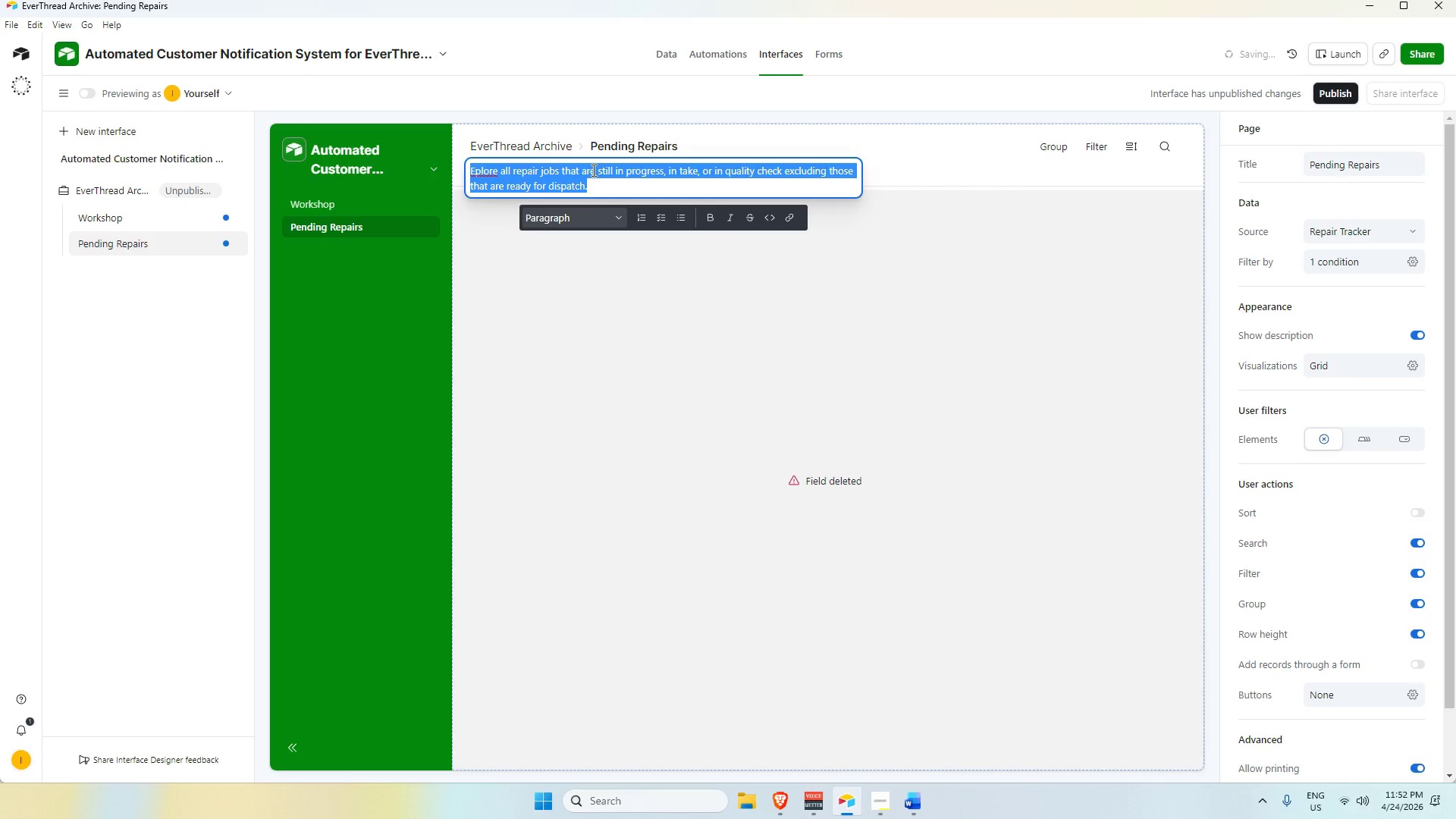 
key(Control+C)
 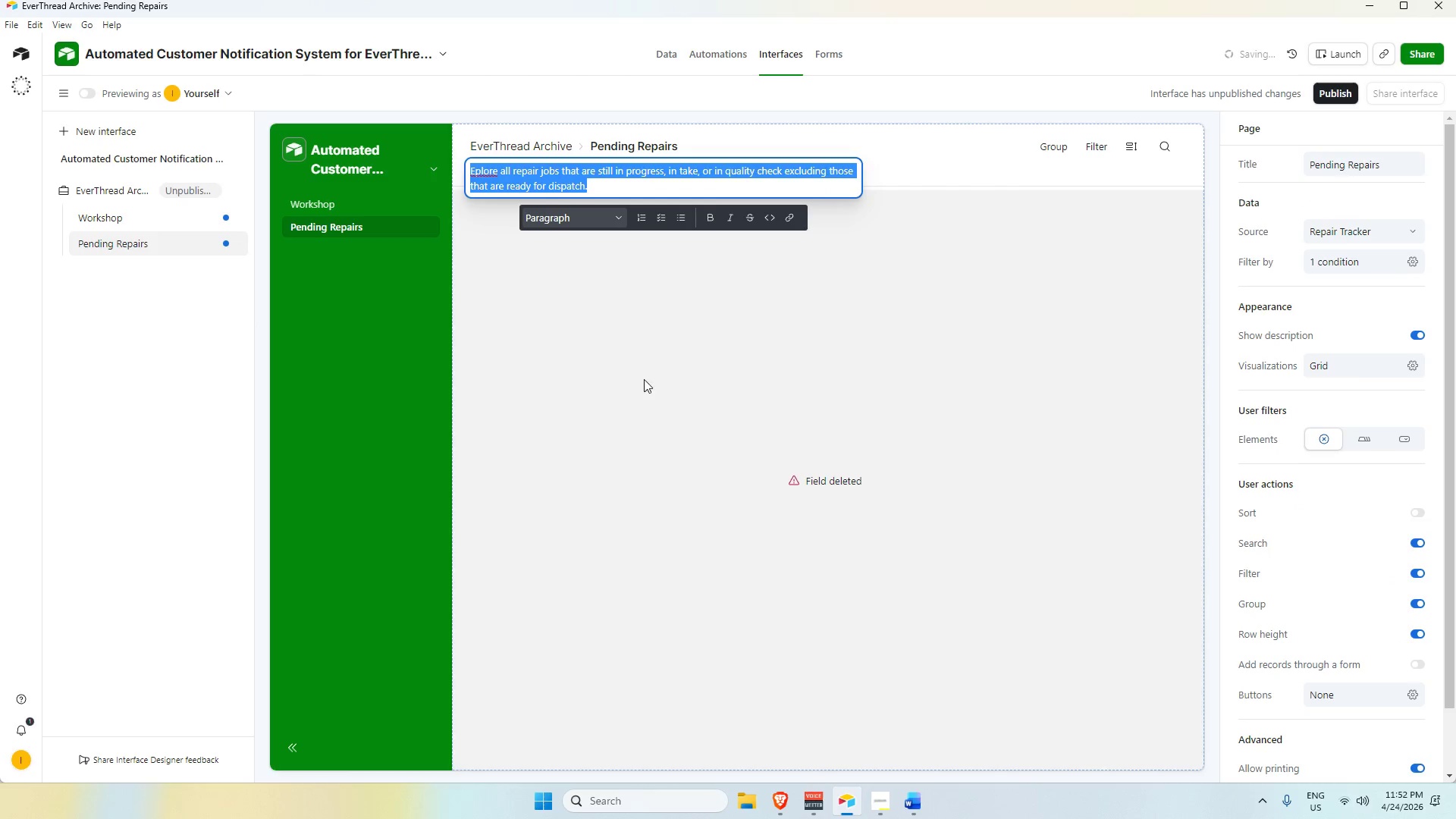 
left_click([649, 390])
 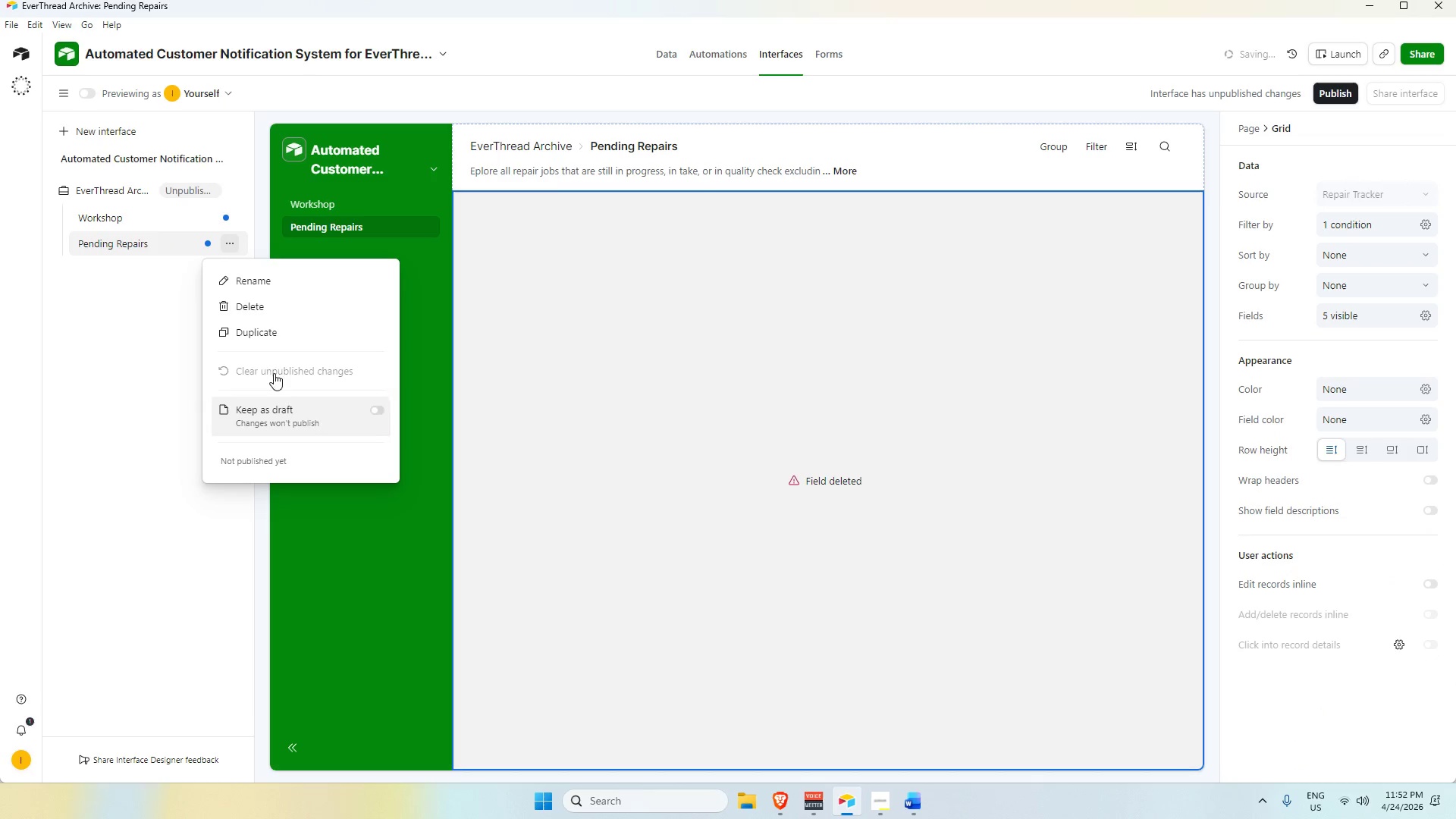 
left_click([271, 306])
 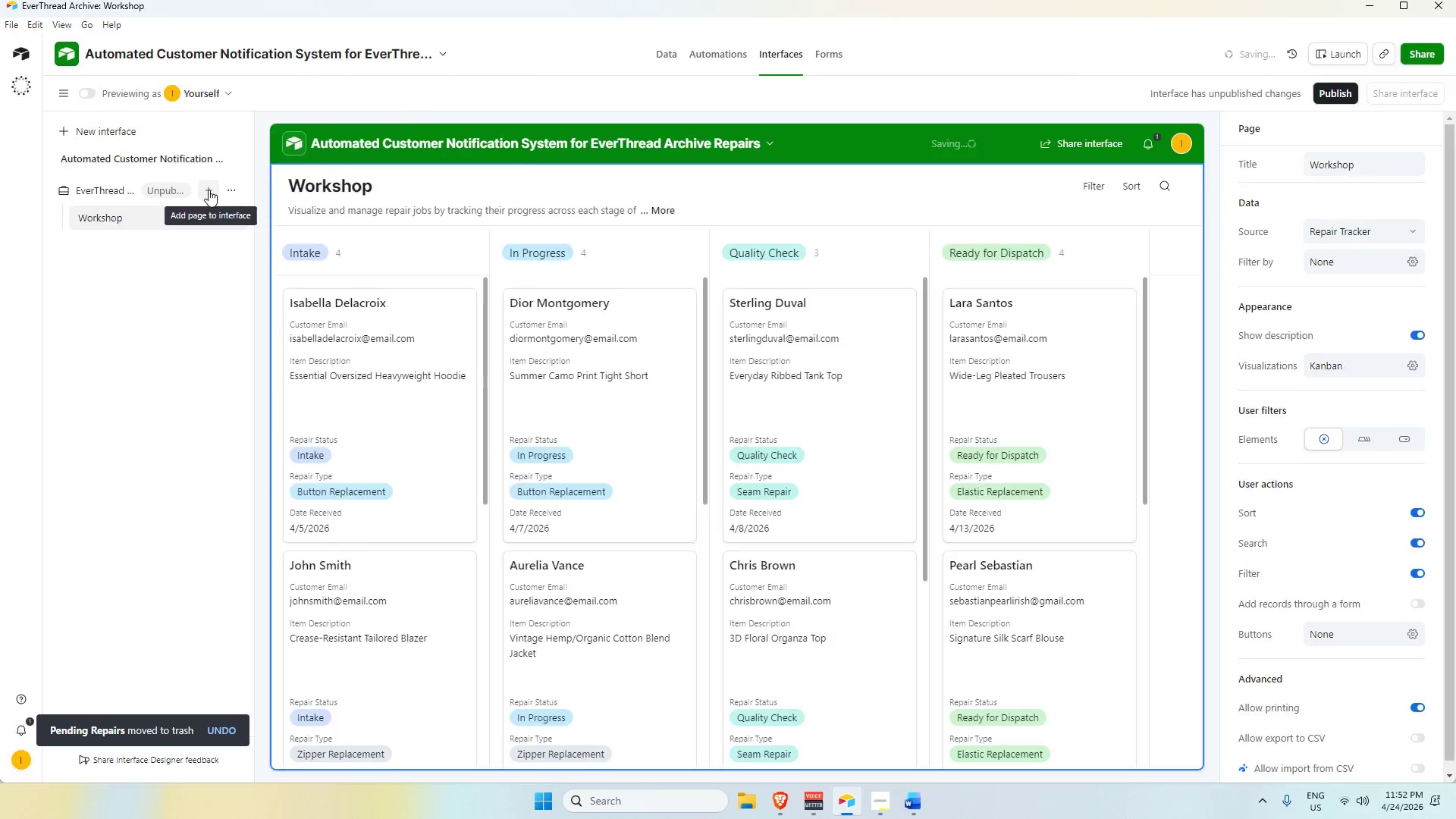 
left_click([427, 352])
 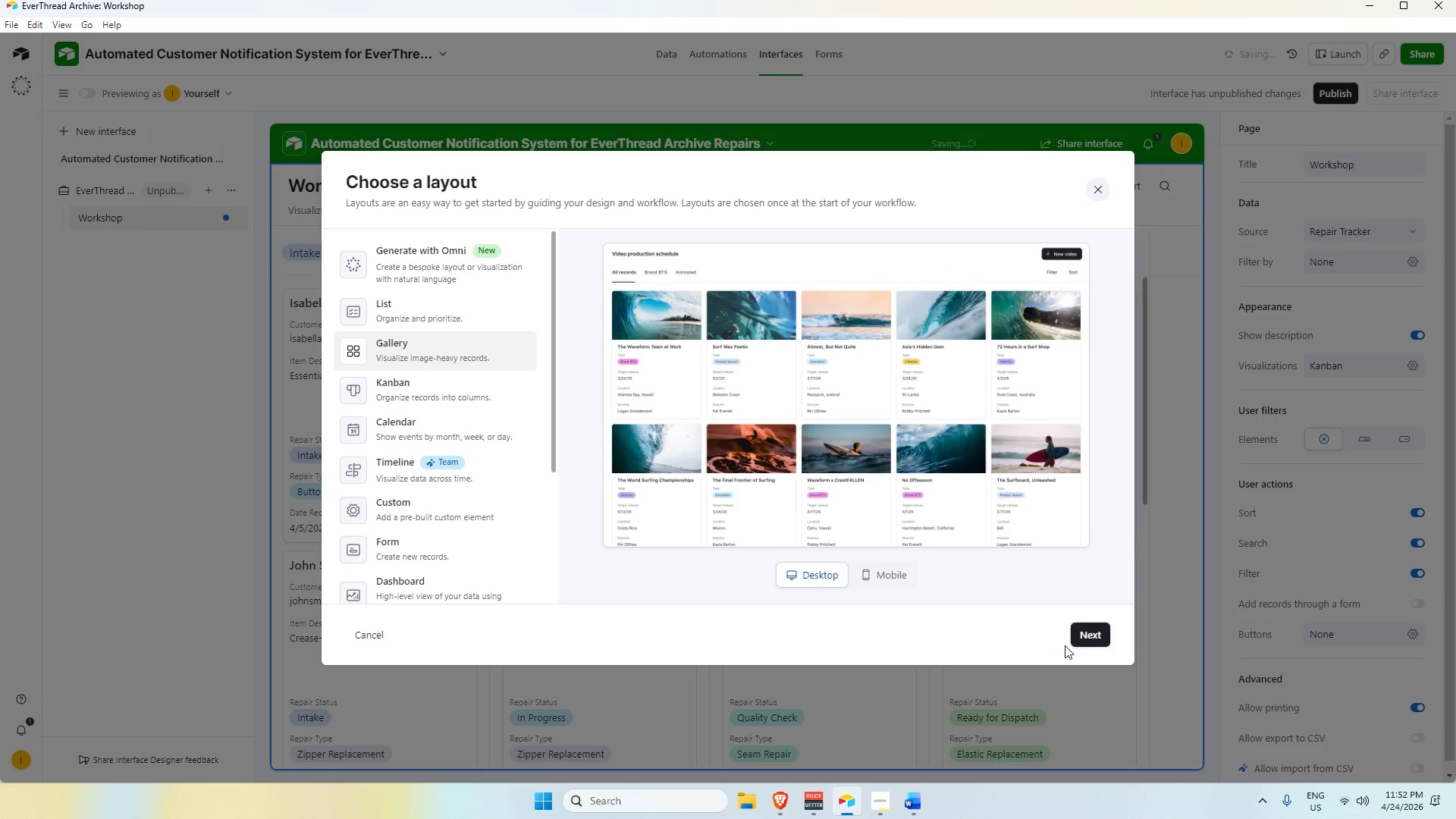 
left_click([1103, 632])
 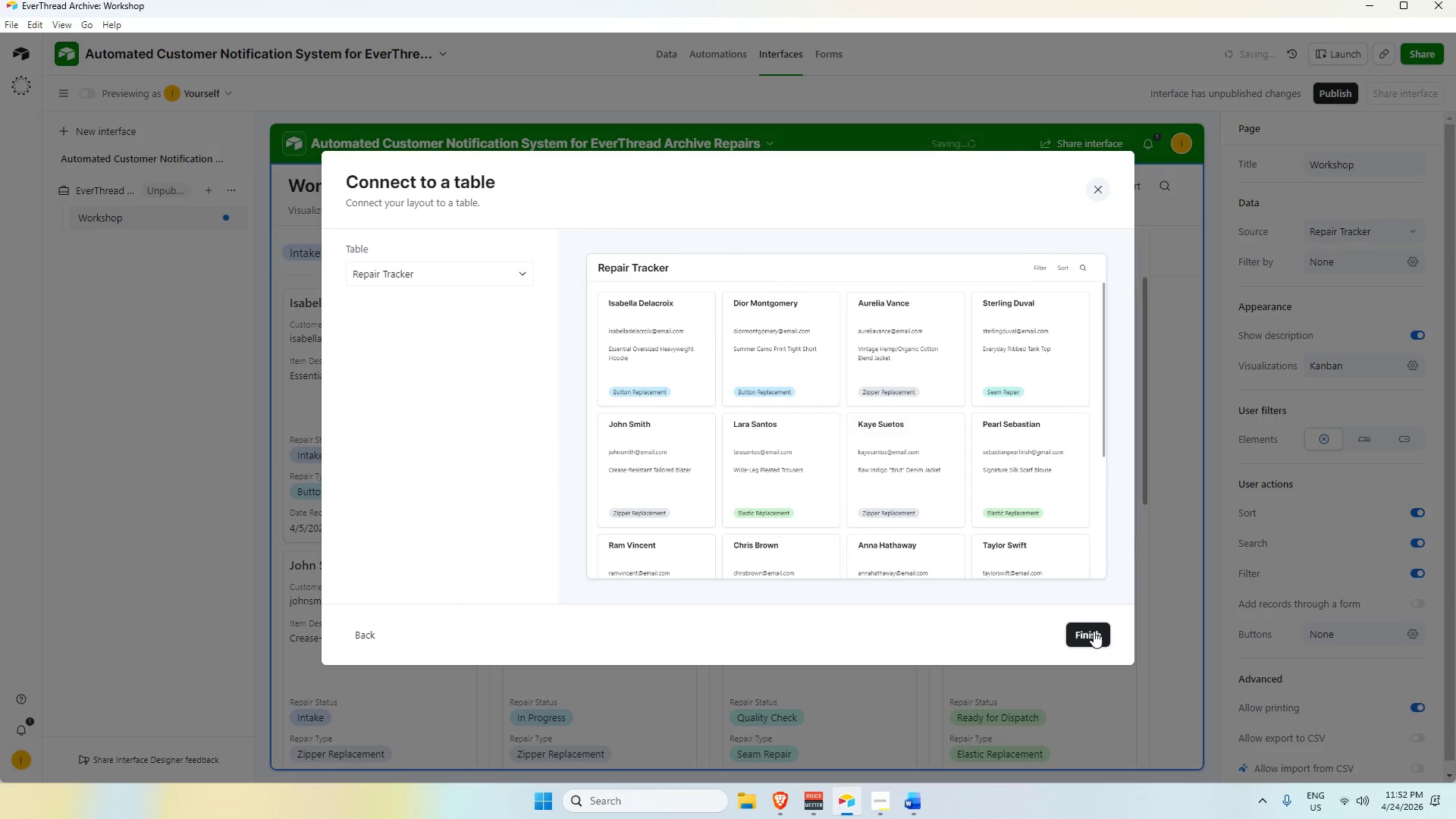 
left_click([456, 270])
 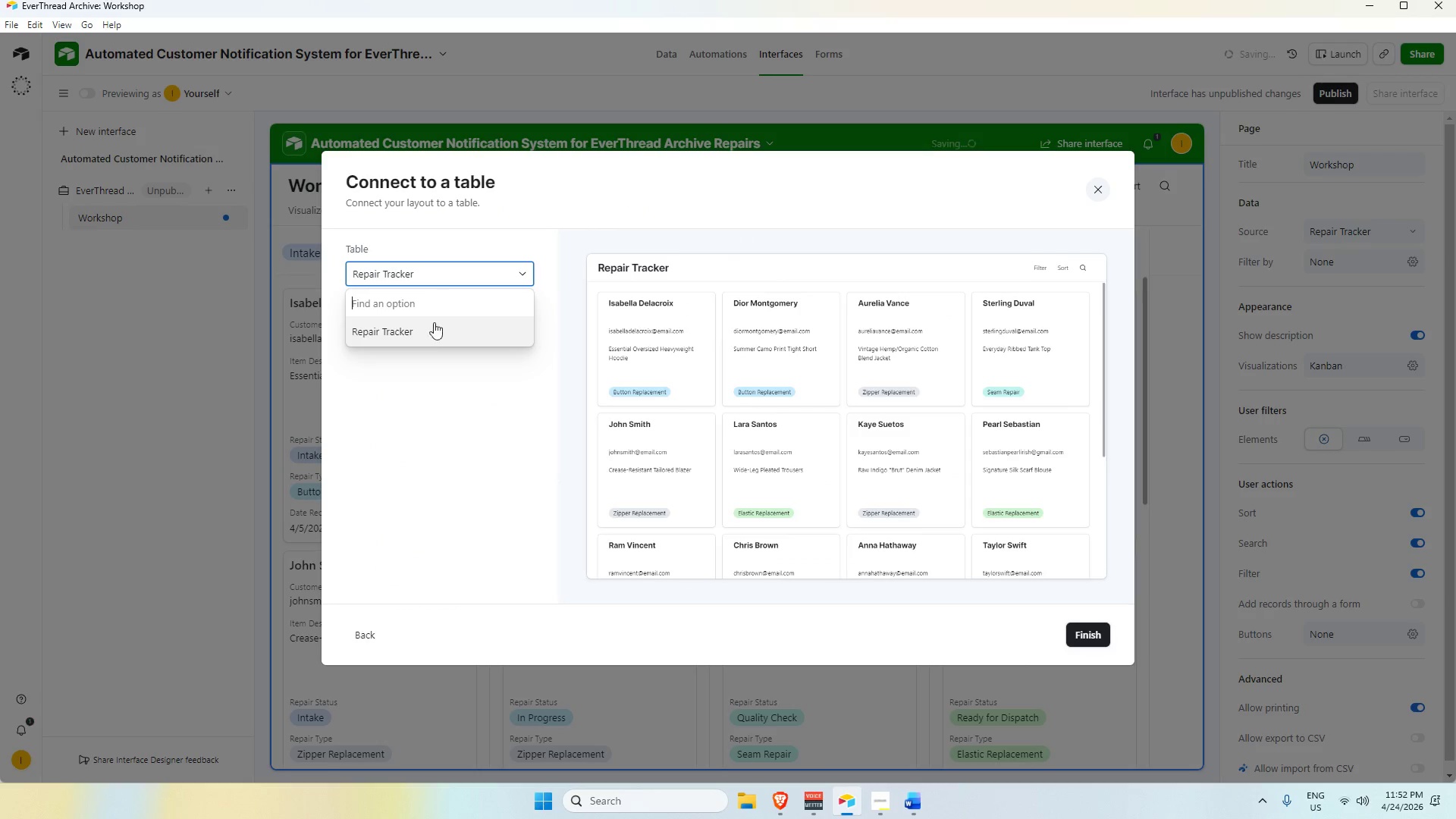 
left_click([428, 335])
 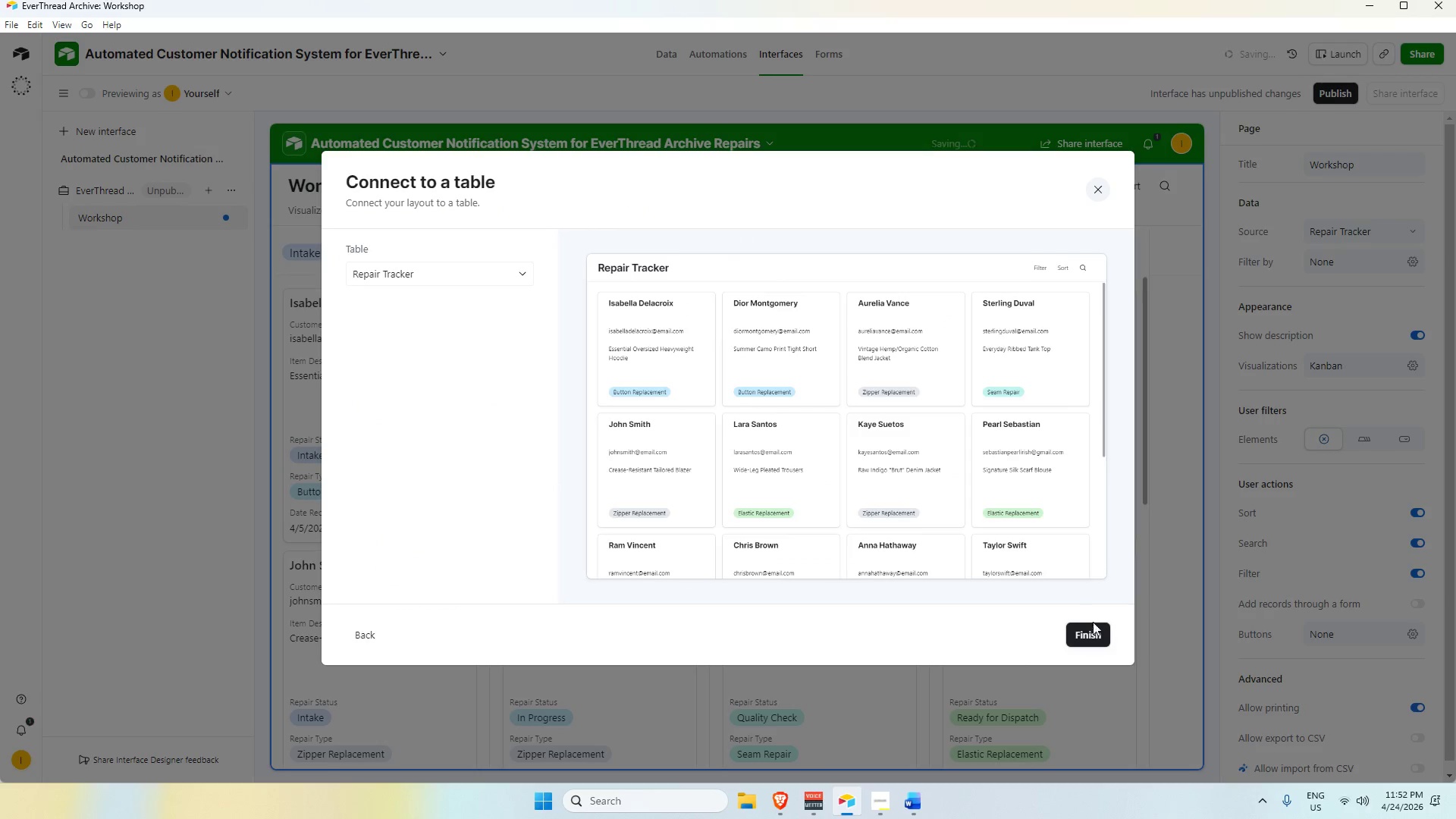 
left_click([1094, 628])
 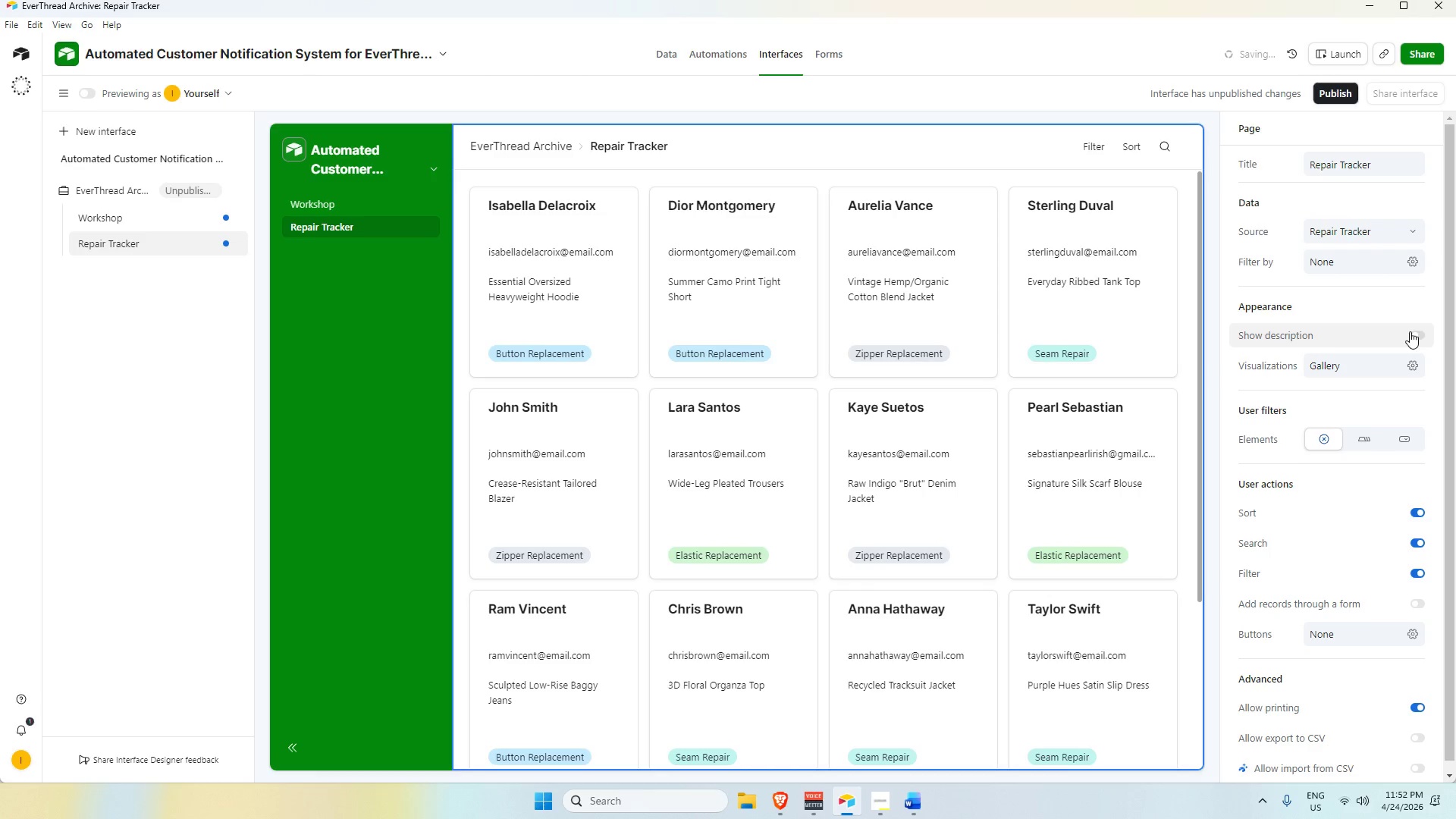 
wait(5.28)
 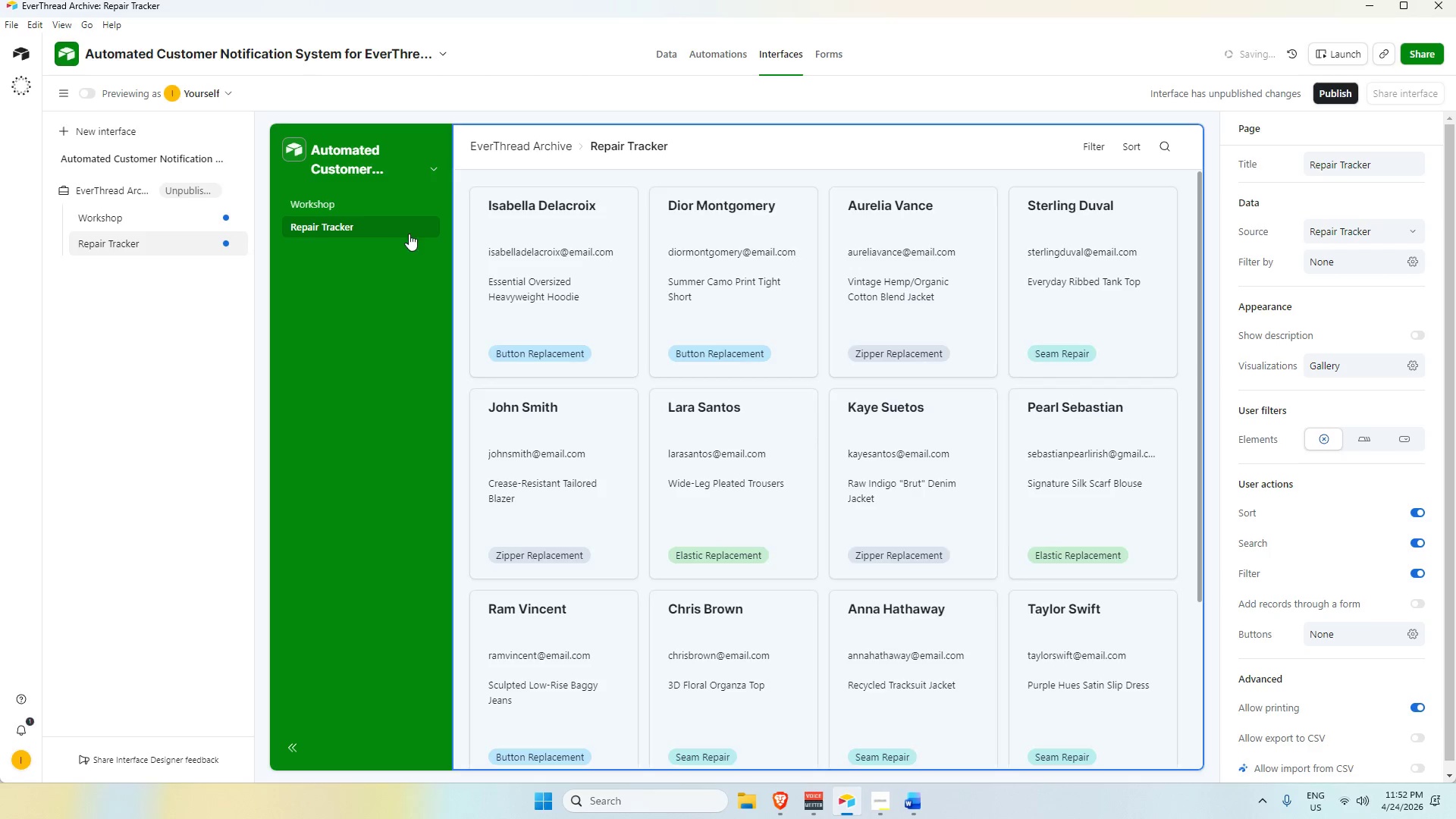 
double_click([505, 171])
 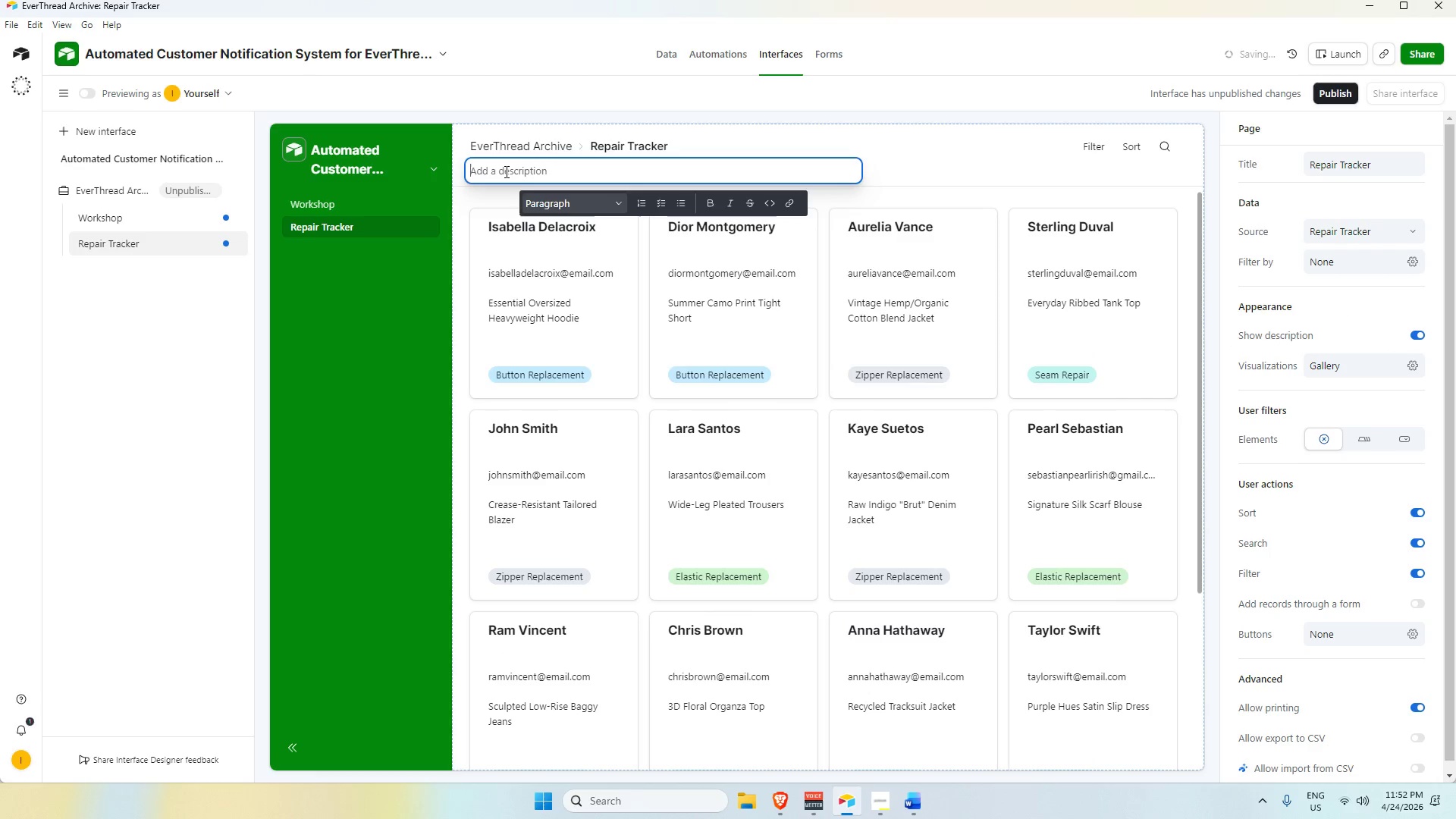 
key(Control+V)
 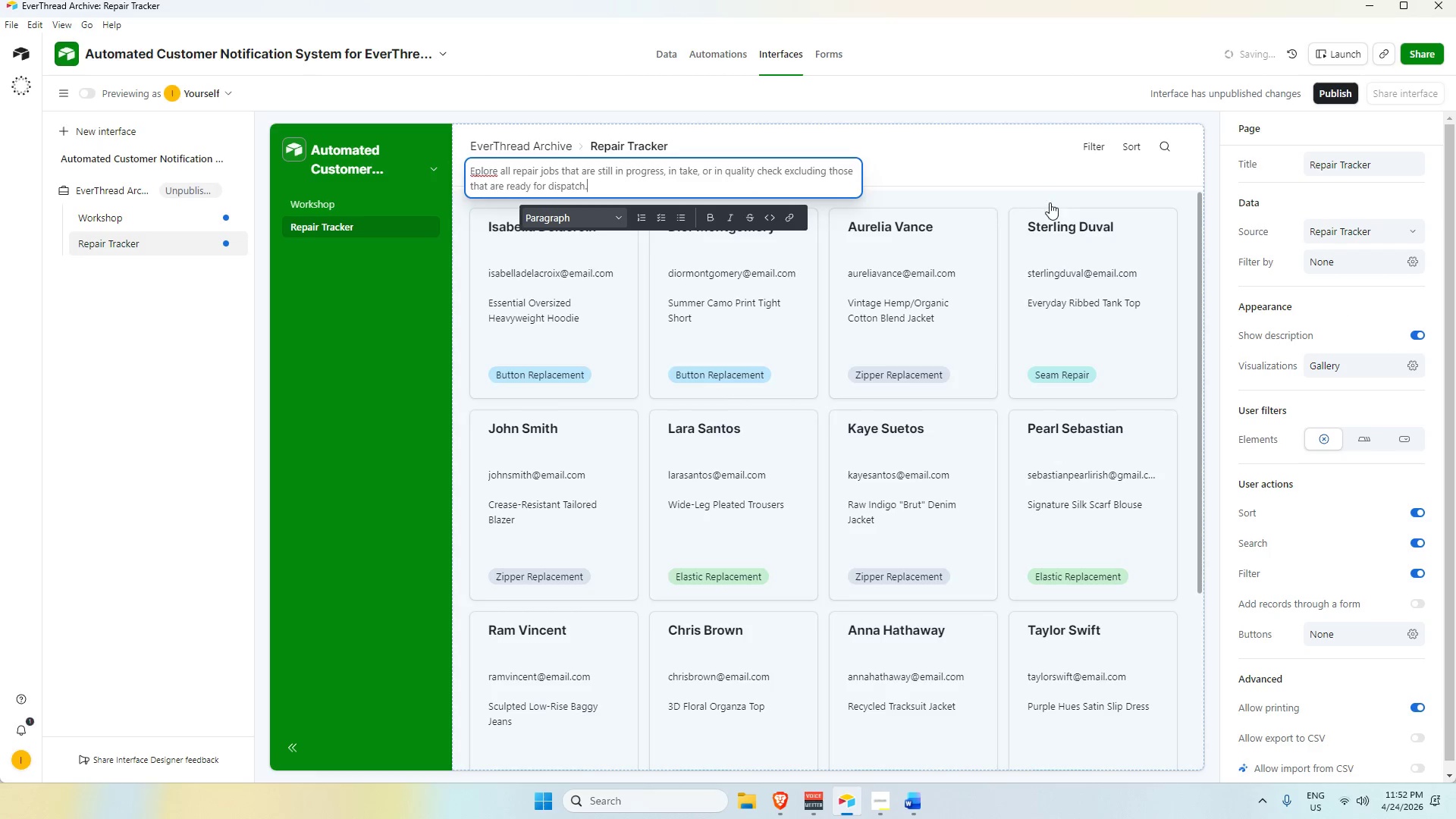 
left_click([1021, 155])
 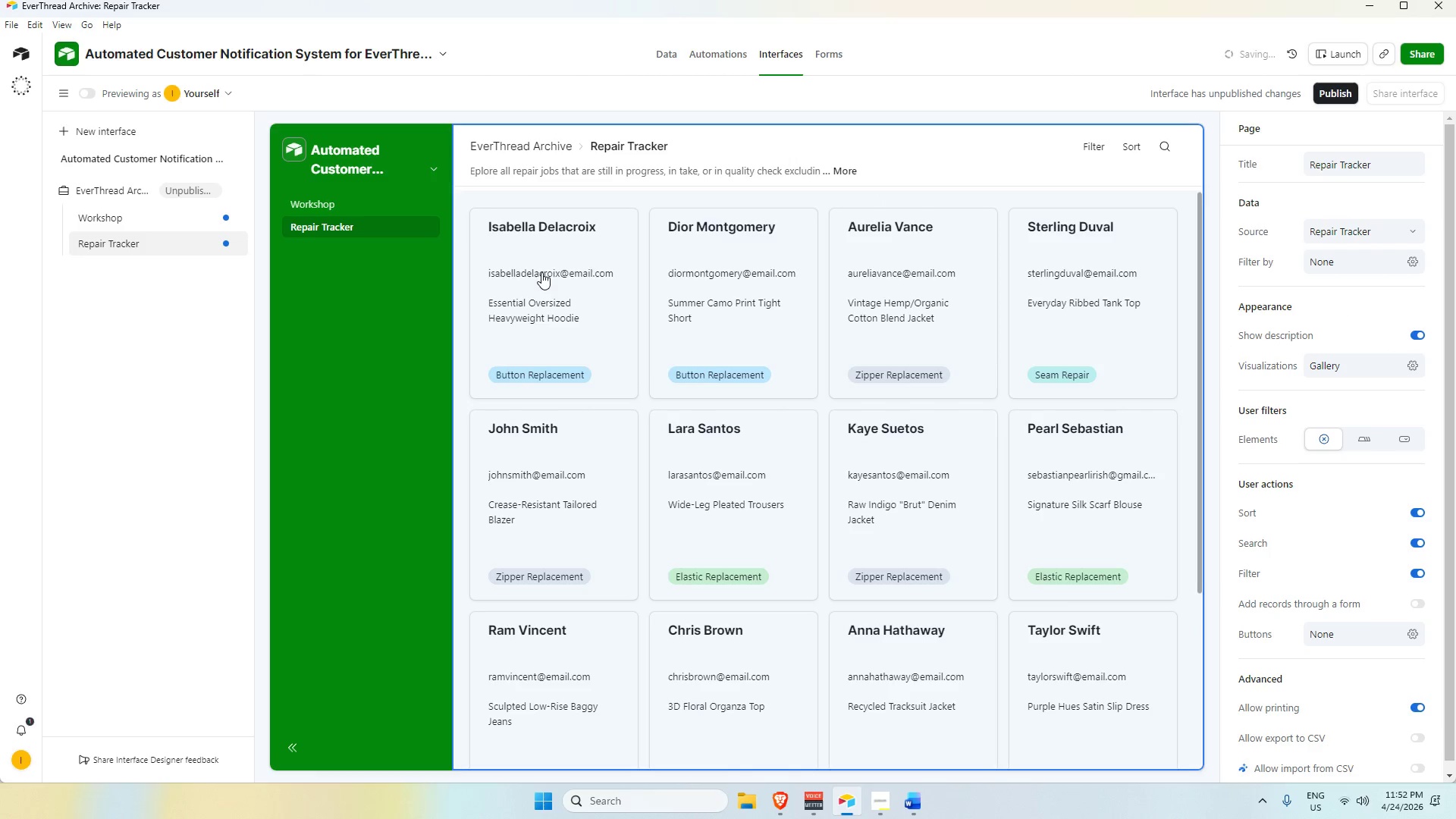 
left_click([541, 272])
 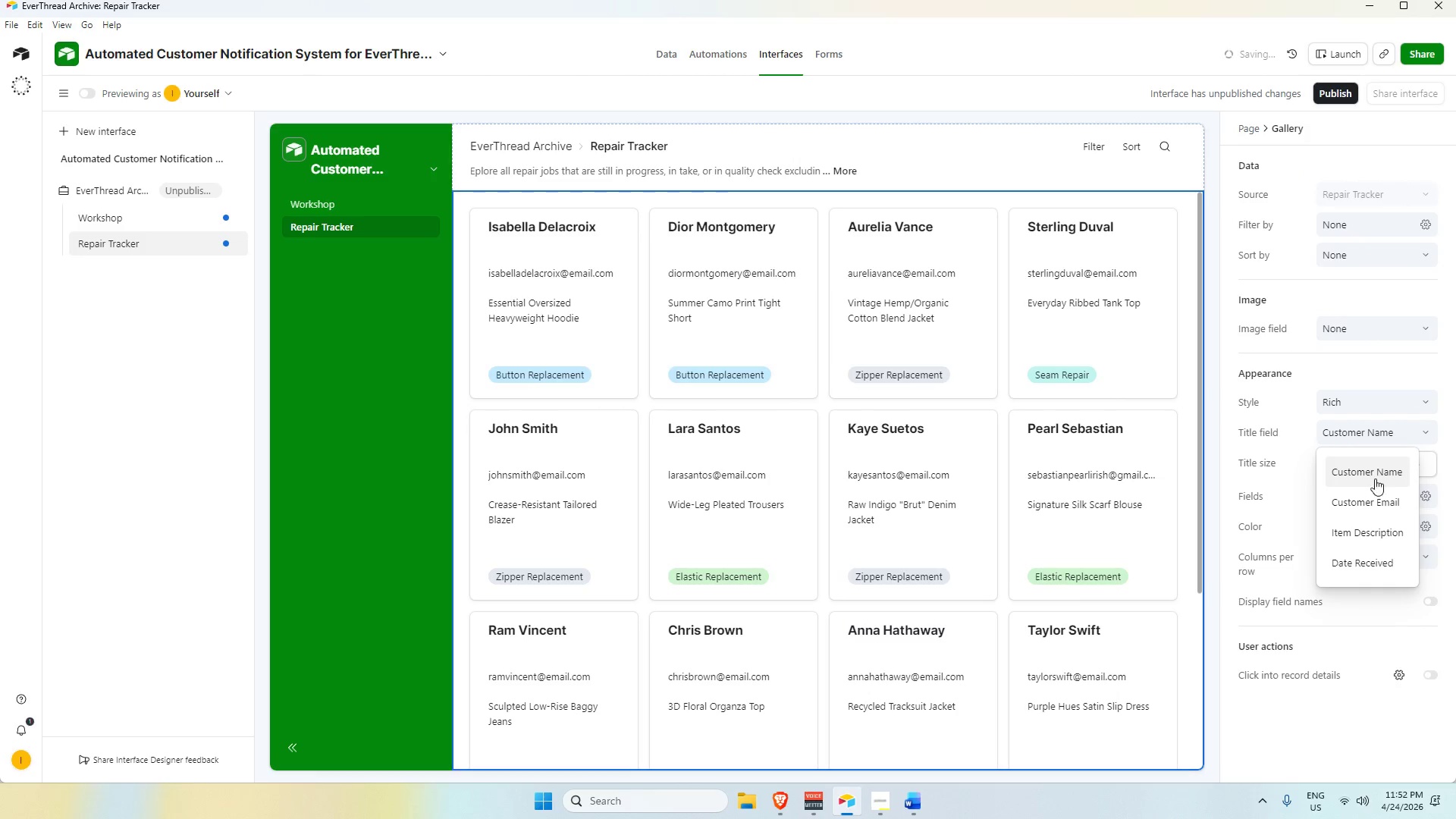 
wait(7.0)
 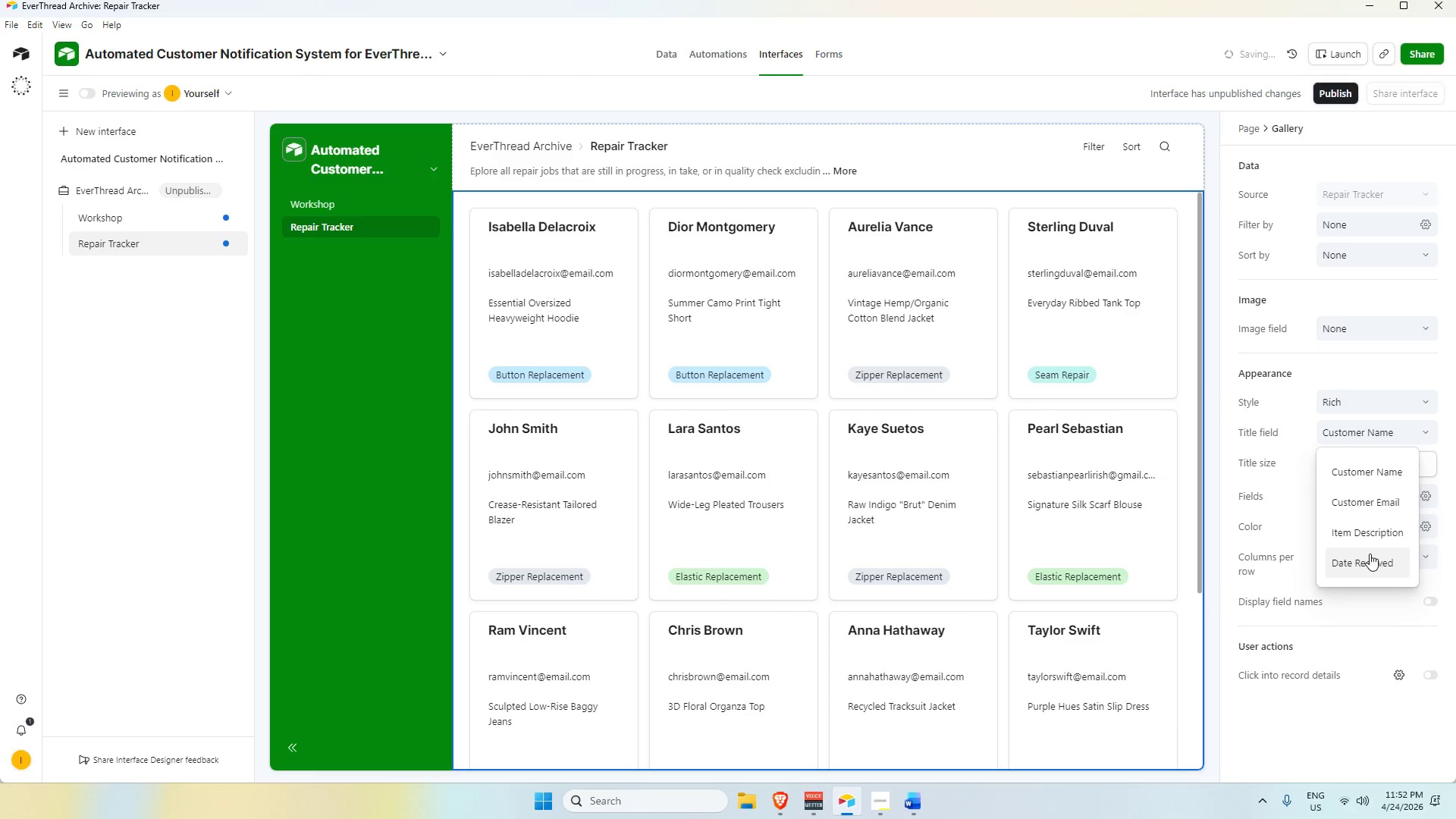 
left_click([1360, 434])
 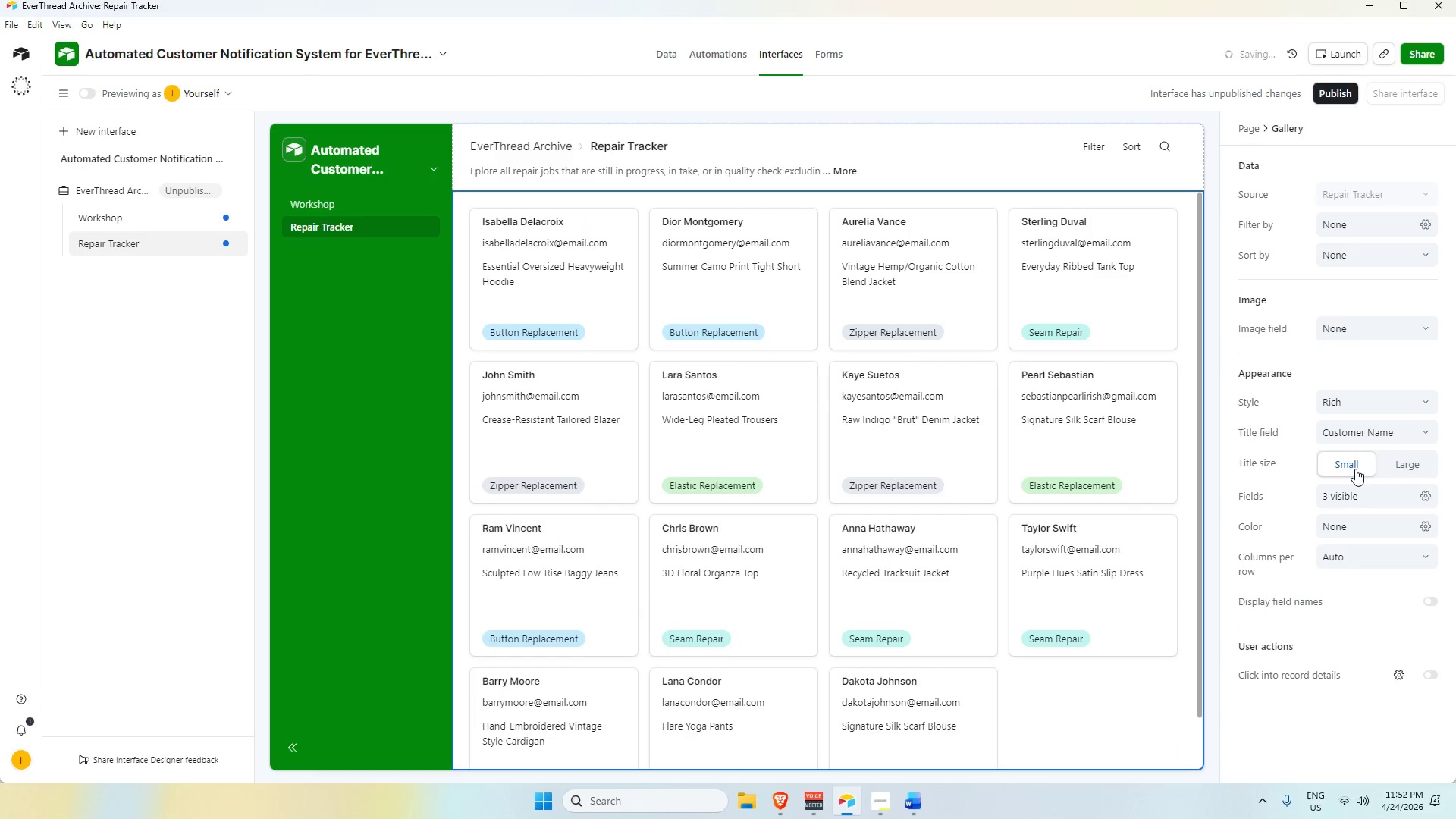 
scroll: coordinate [1375, 548], scroll_direction: down, amount: 2.0
 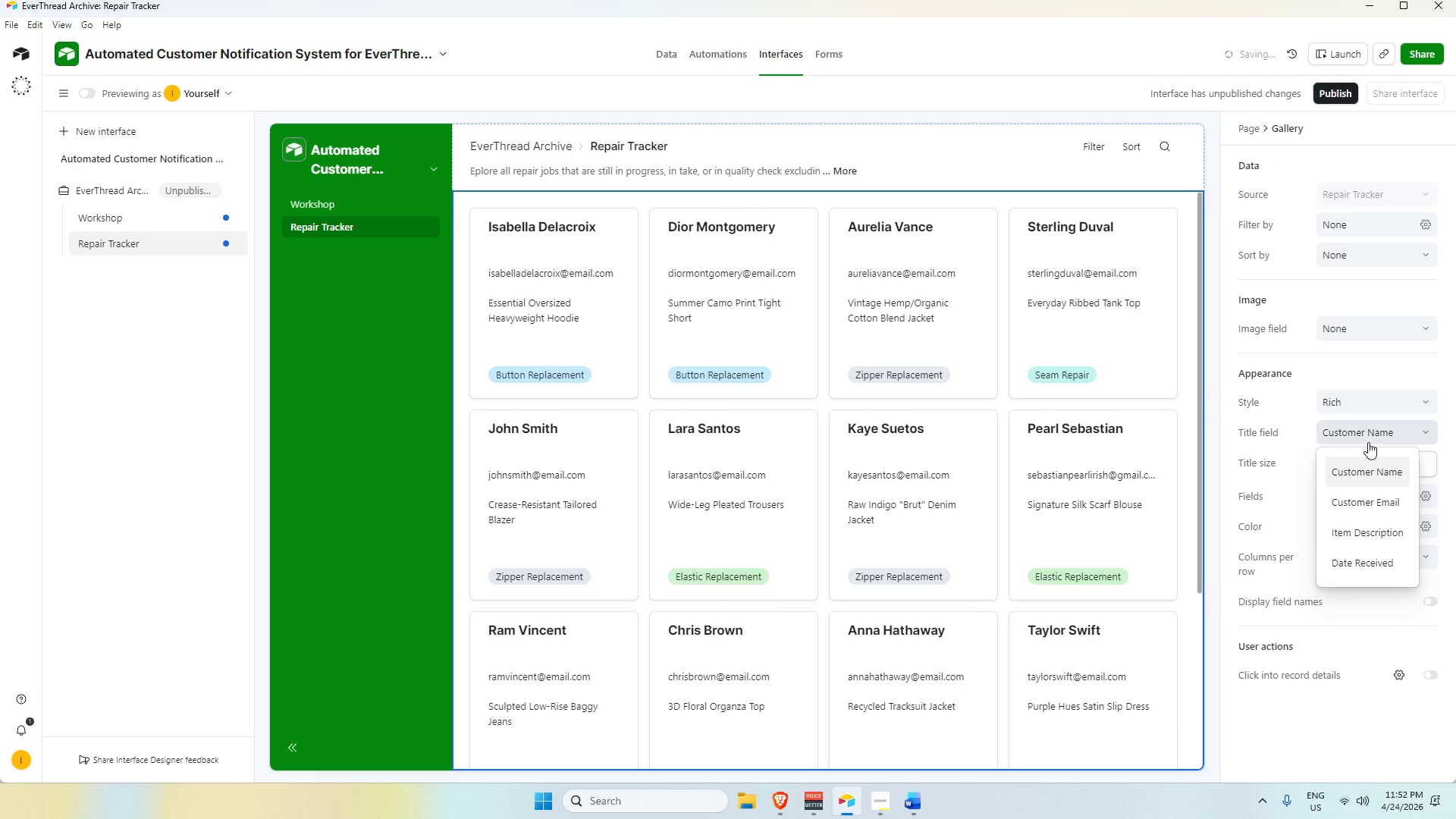 
left_click([1357, 498])
 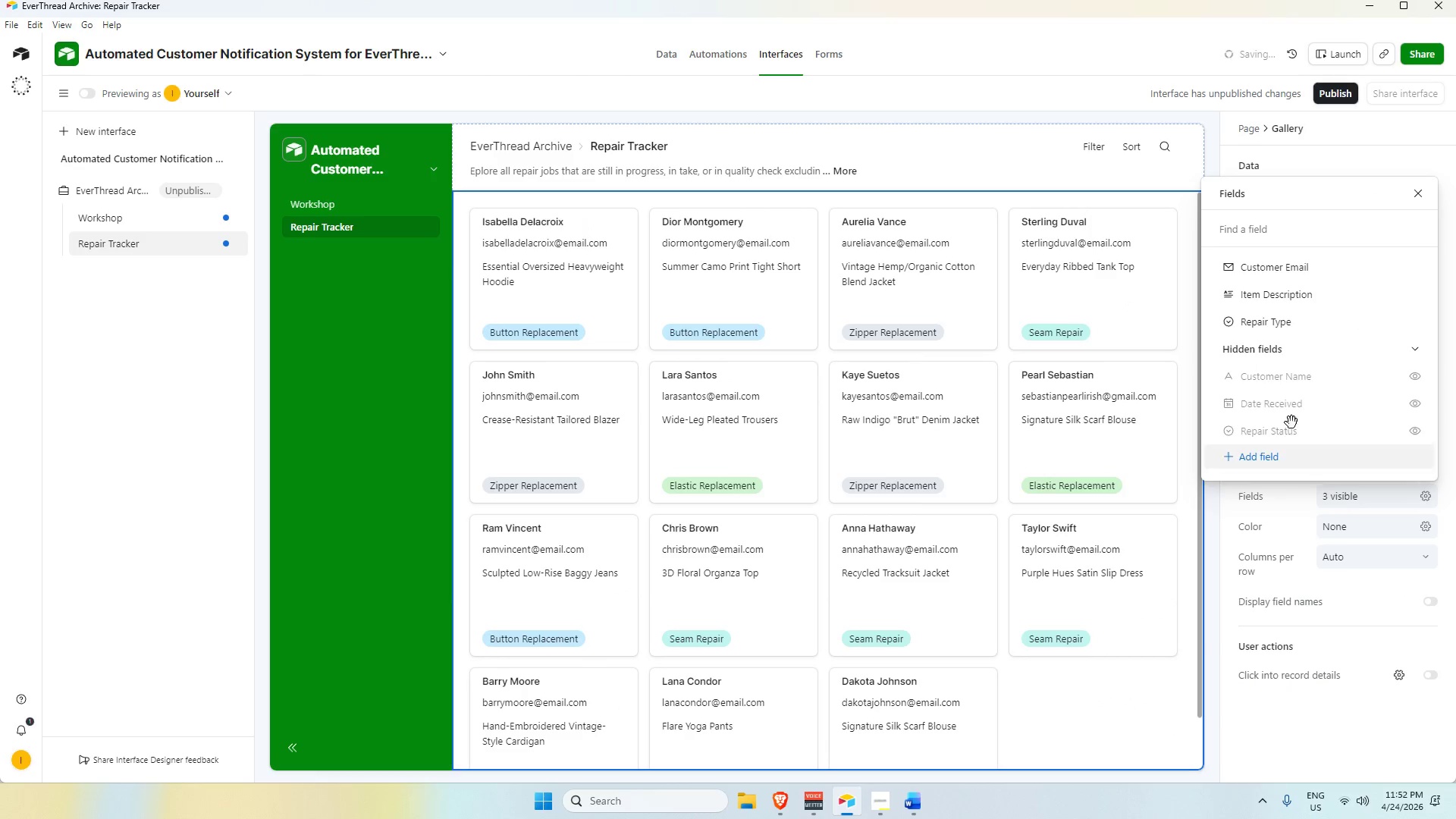 
scroll: coordinate [1281, 326], scroll_direction: up, amount: 3.0
 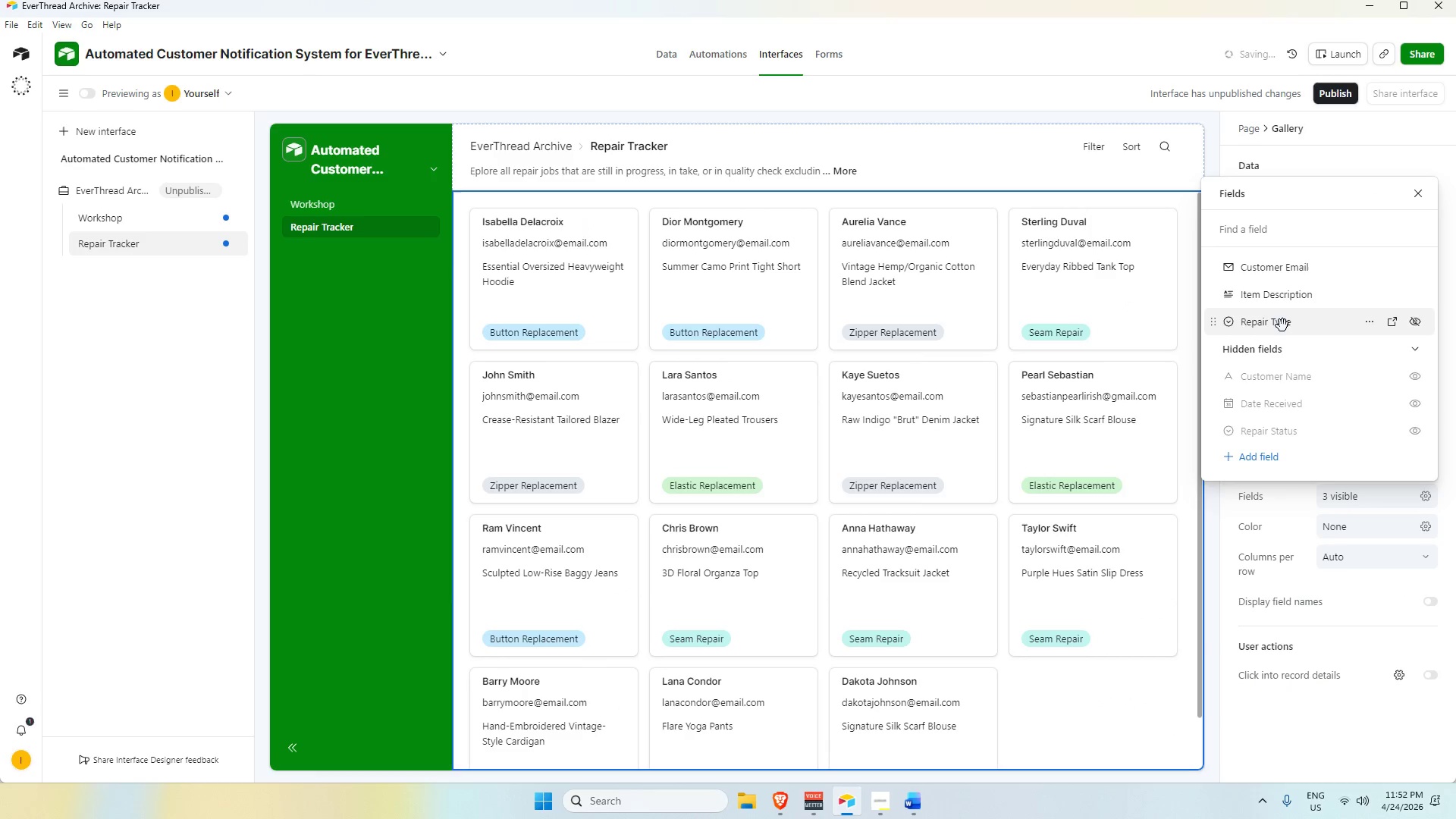 
left_click([1295, 509])
 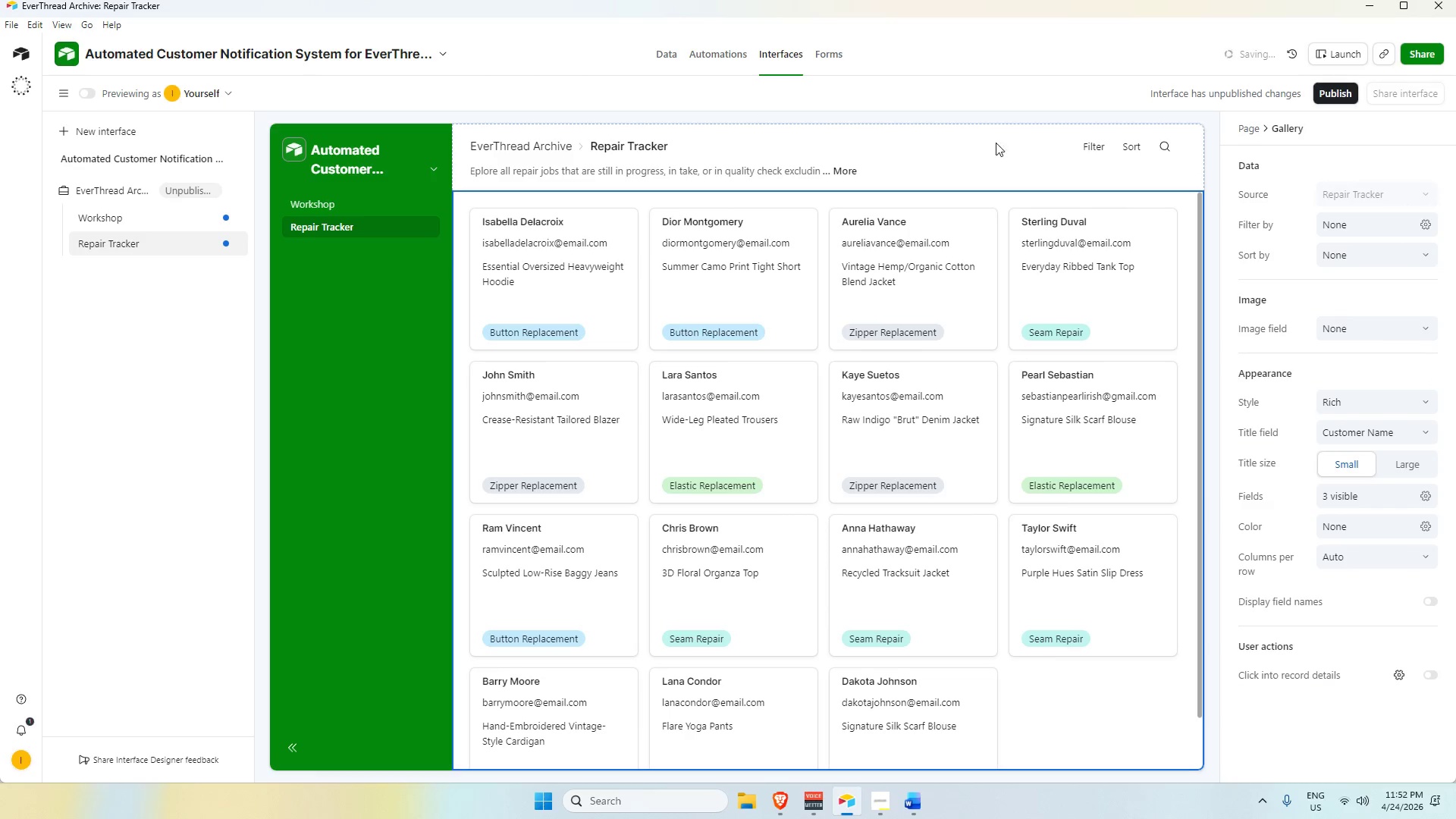 
scroll: coordinate [1282, 325], scroll_direction: up, amount: 2.0
 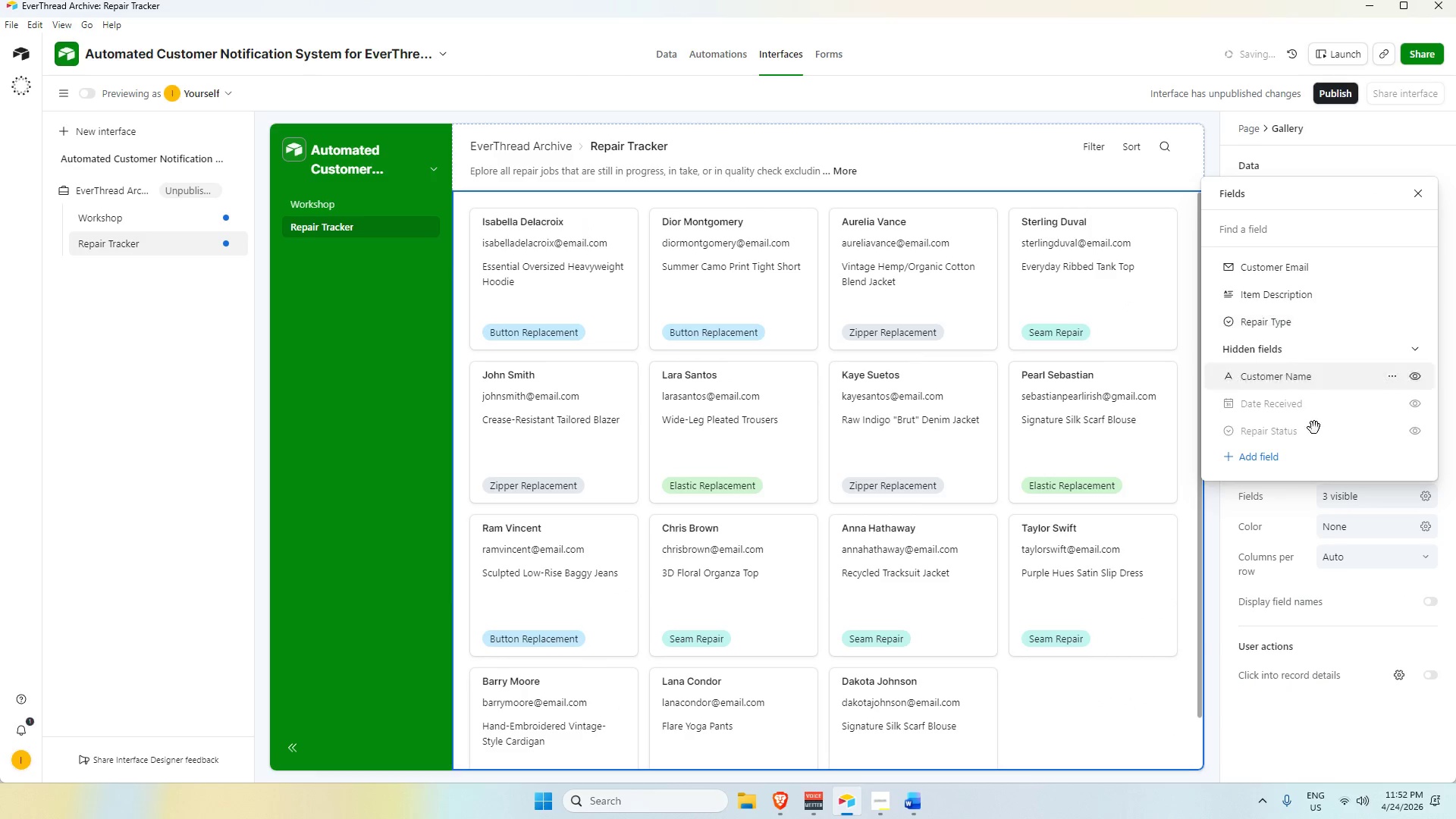 
left_click([1365, 366])
 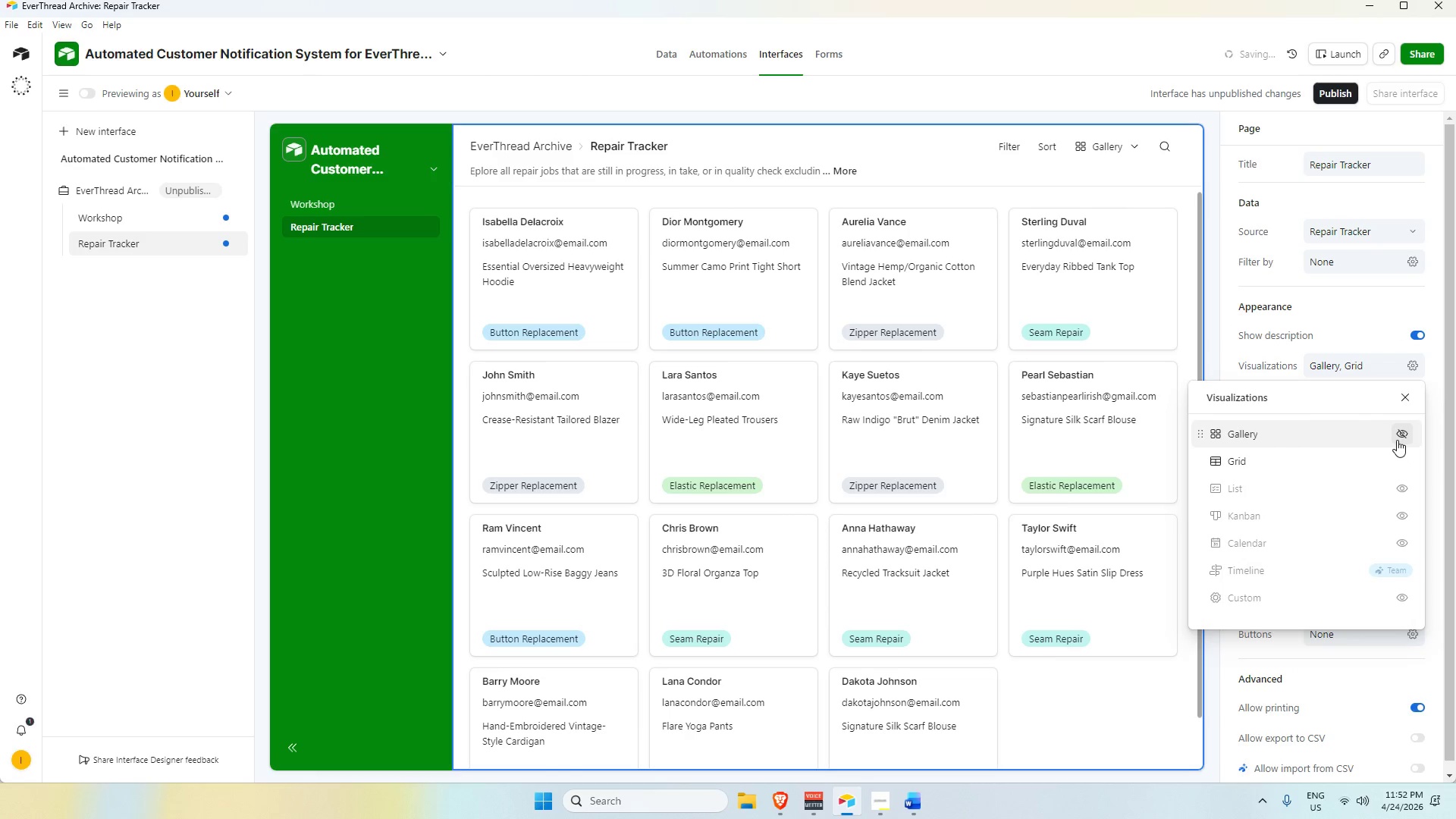 
wait(5.39)
 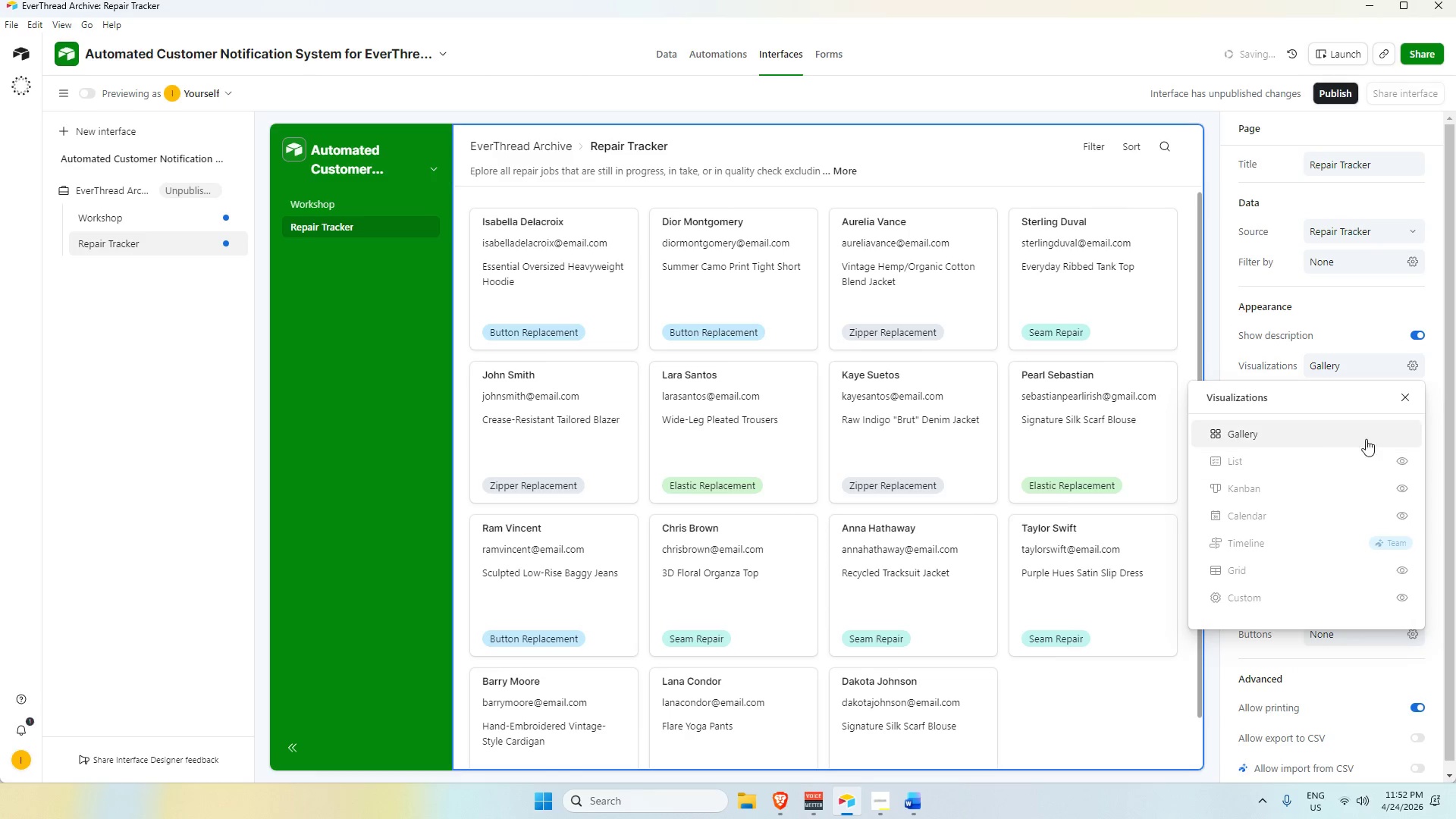 
left_click([1123, 430])
 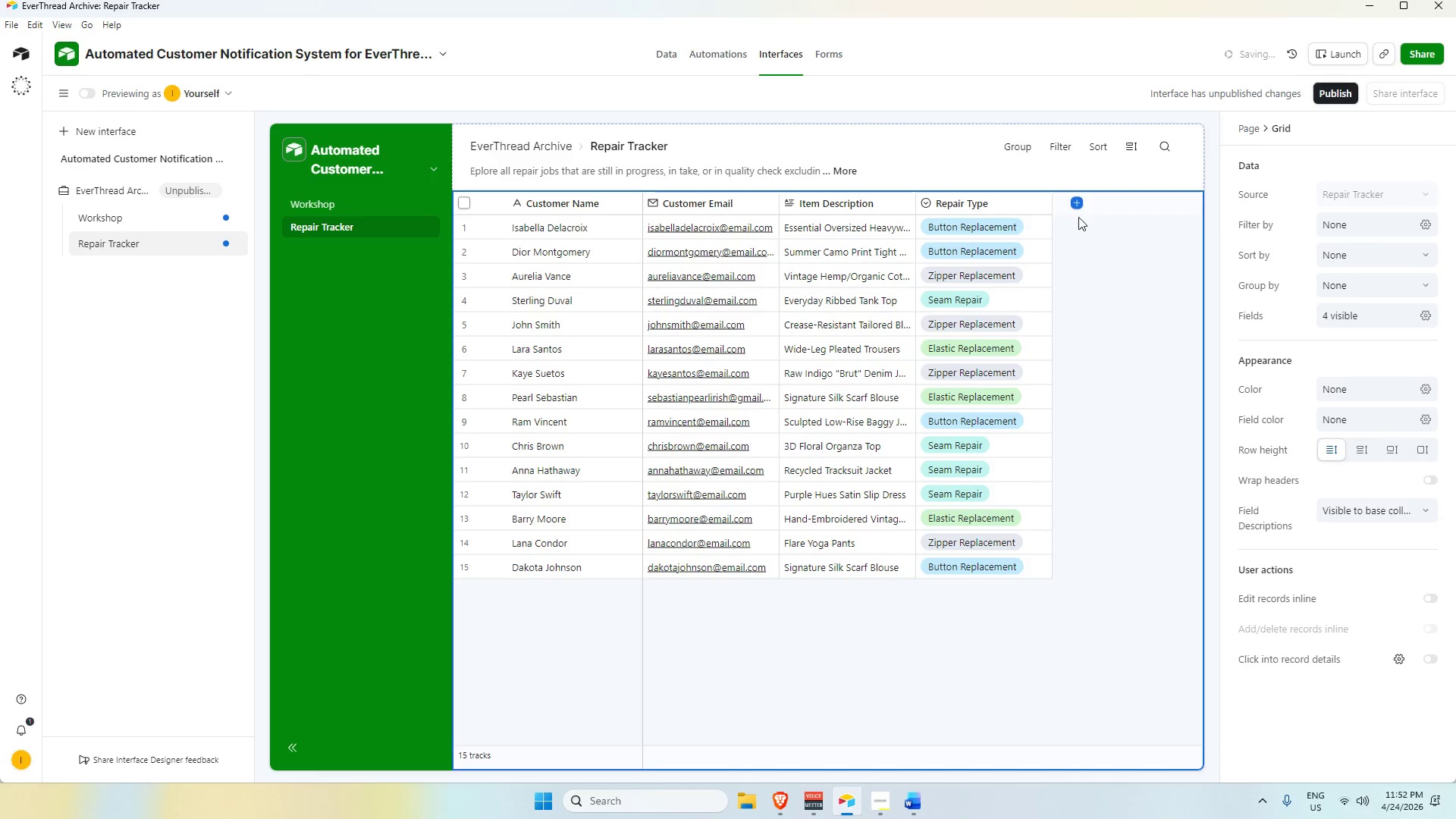 
left_click([1078, 206])
 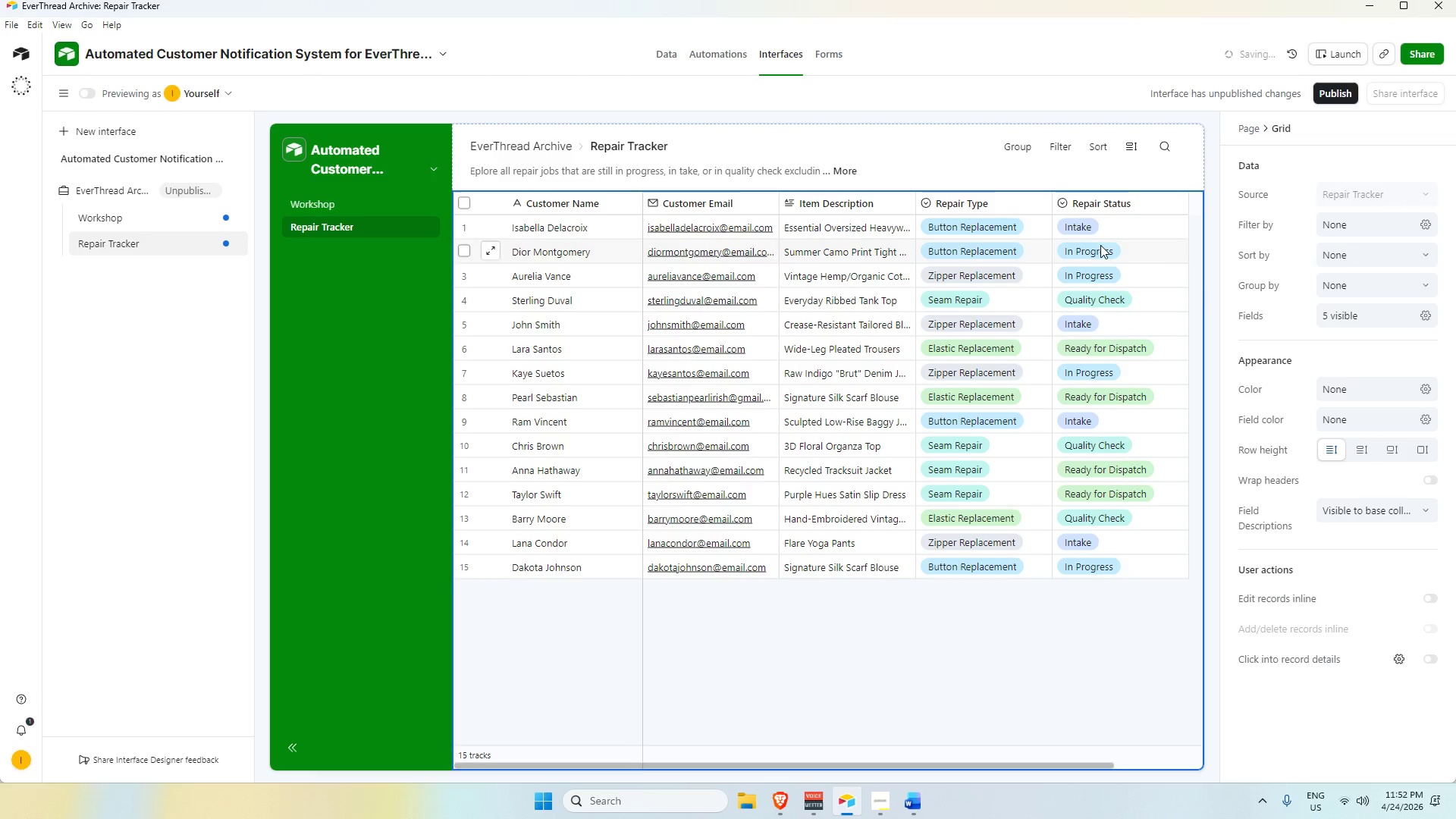 
wait(6.34)
 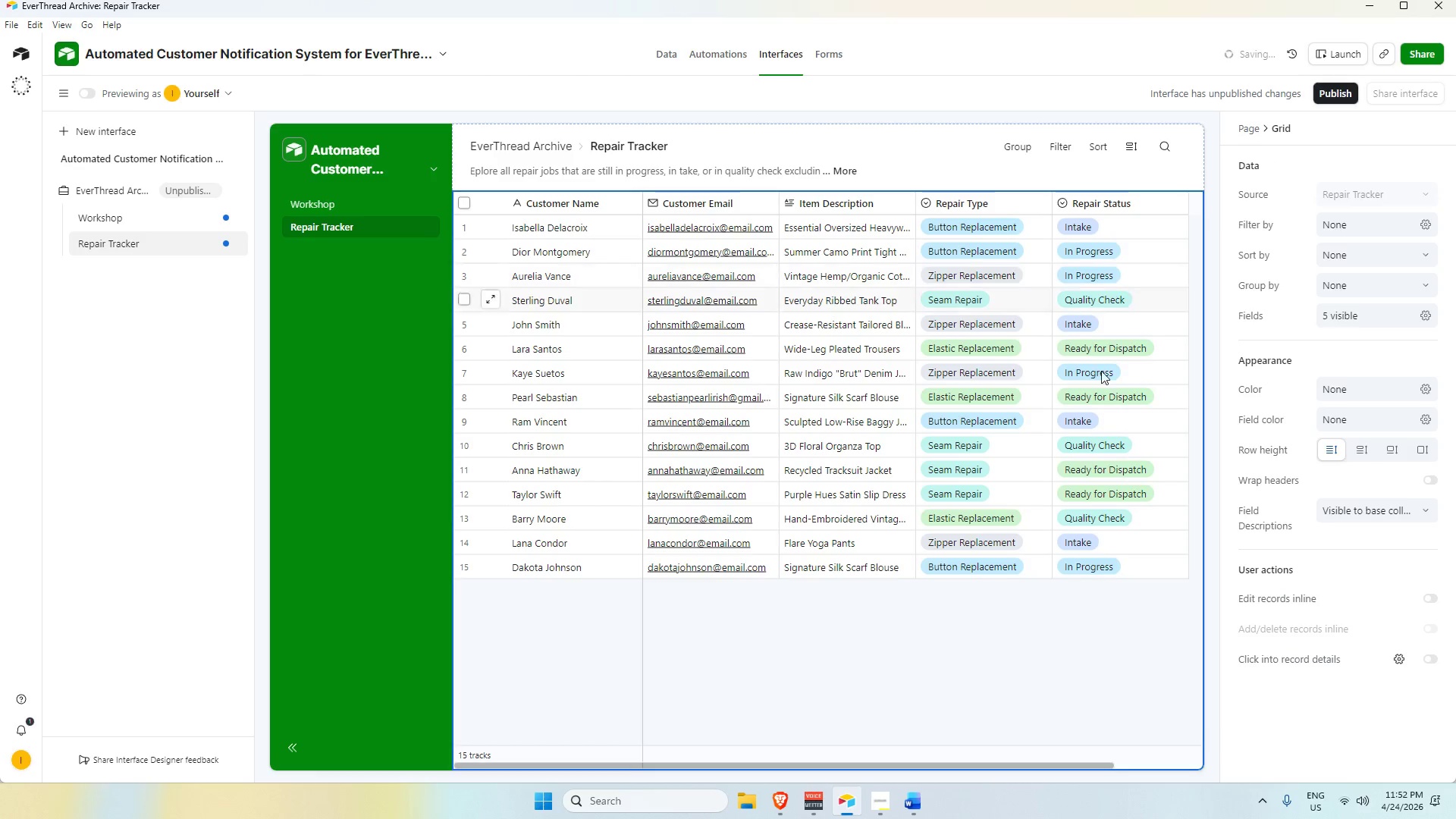 
left_click([1355, 290])
 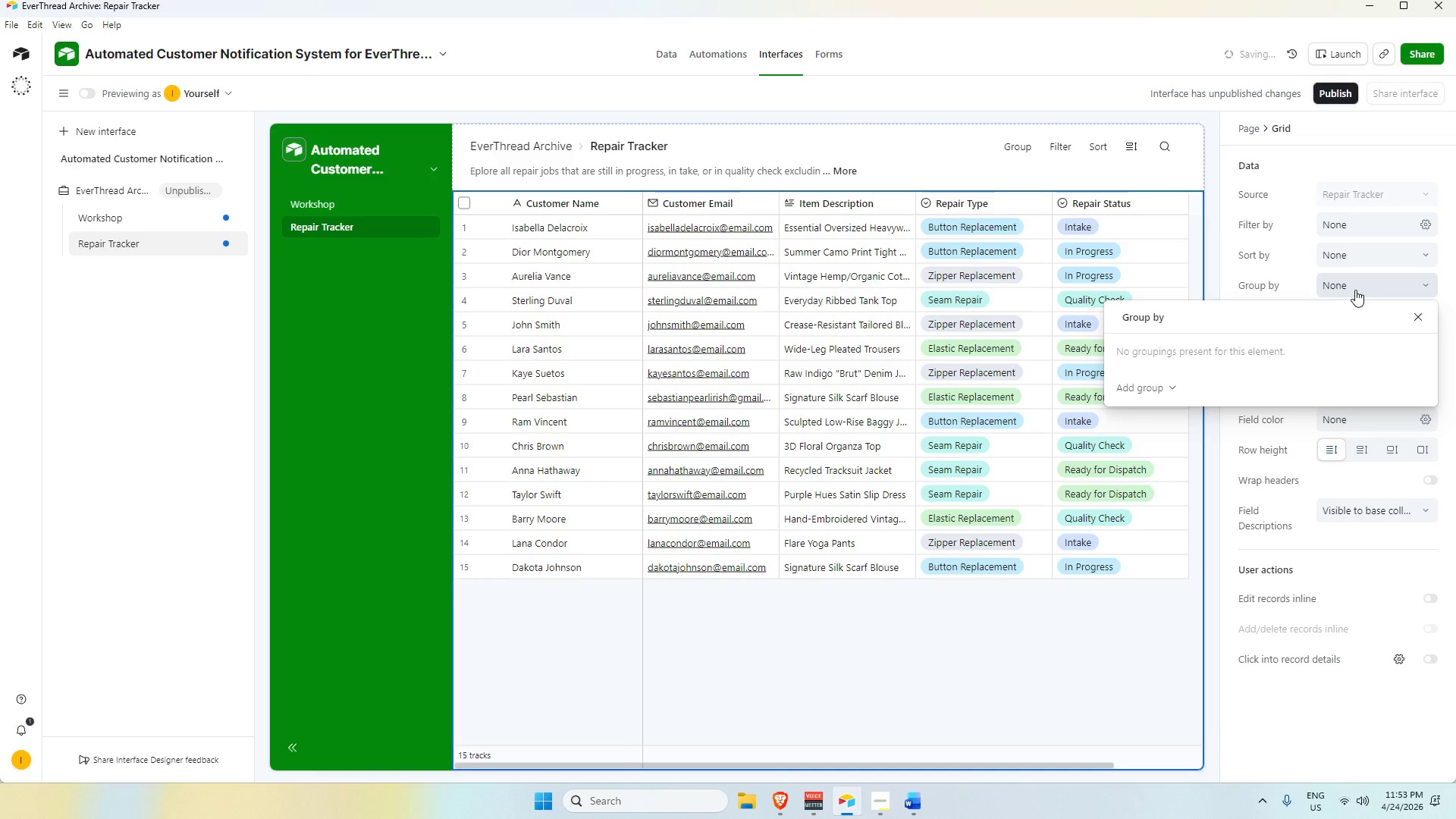 
double_click([1355, 290])
 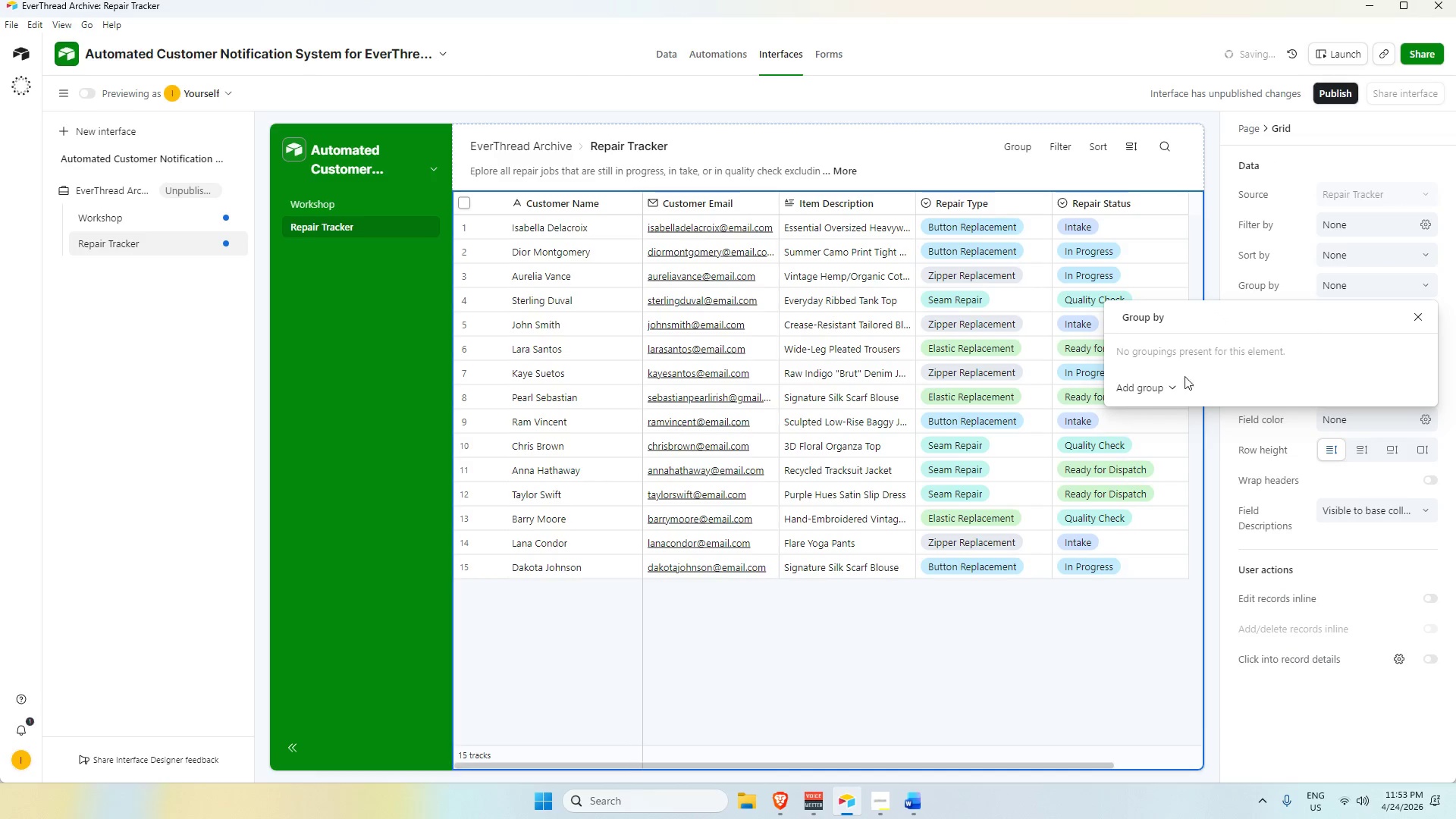 
left_click([1357, 289])